 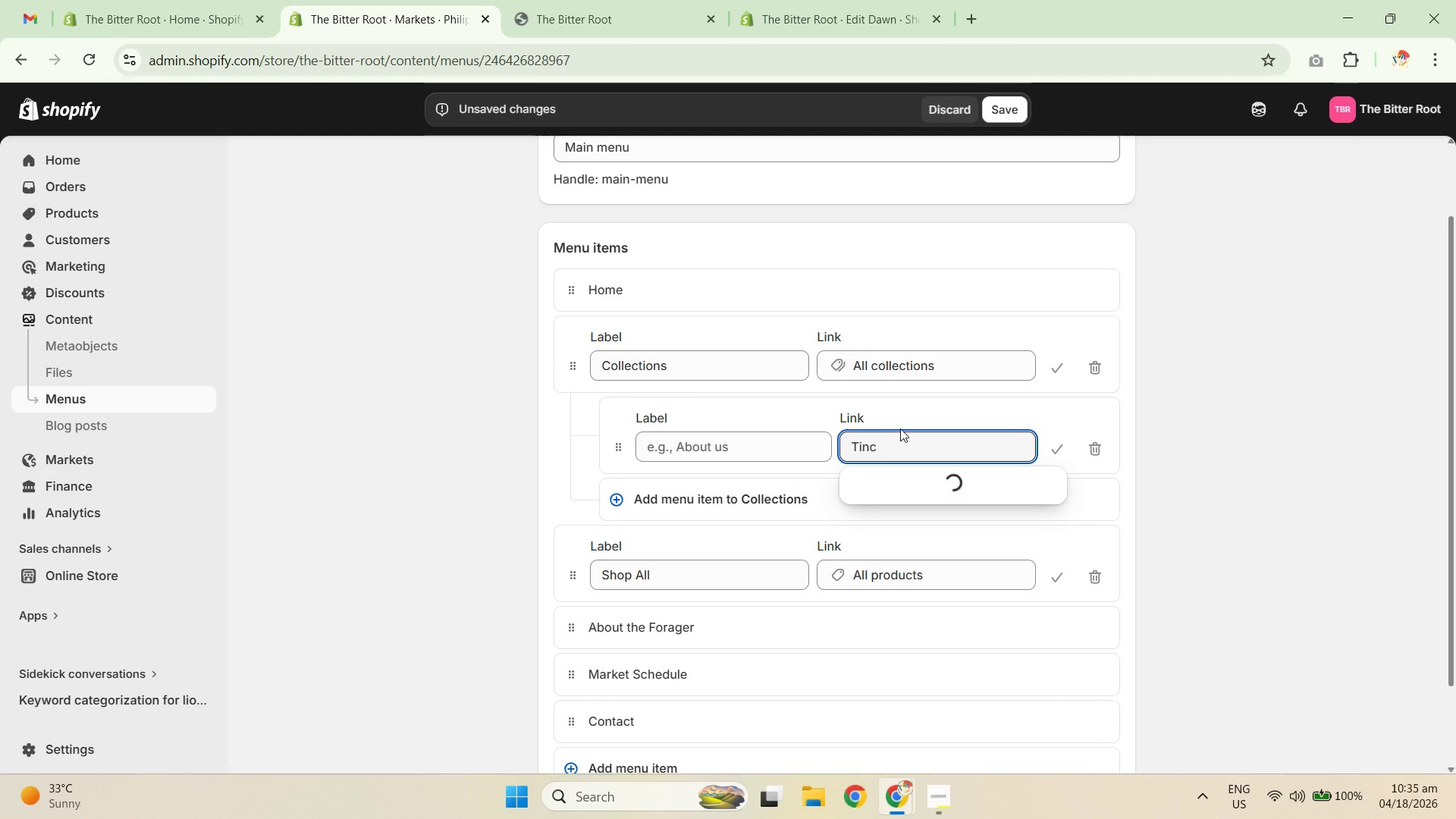 
left_click([975, 491])
 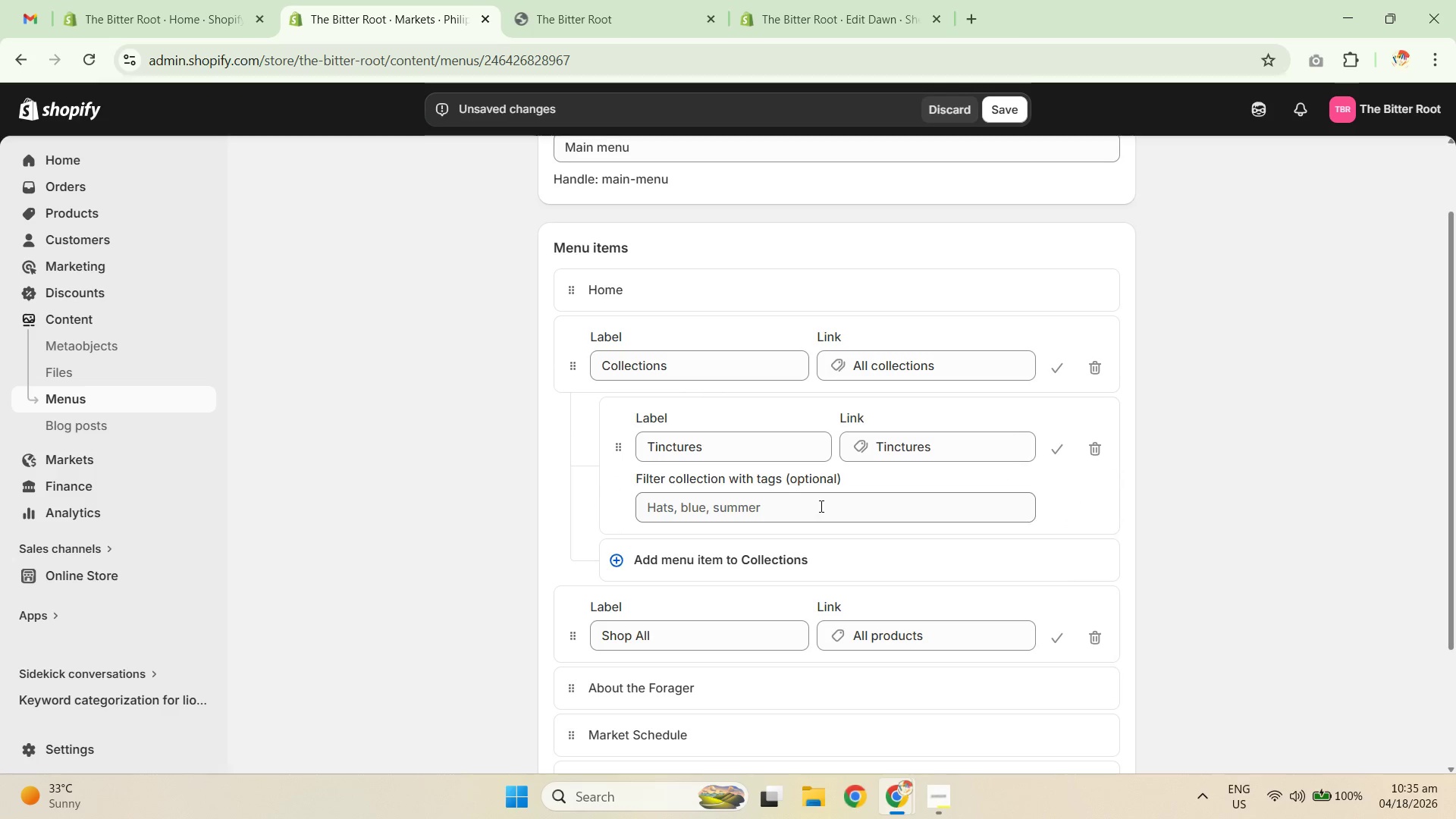 
left_click([651, 560])
 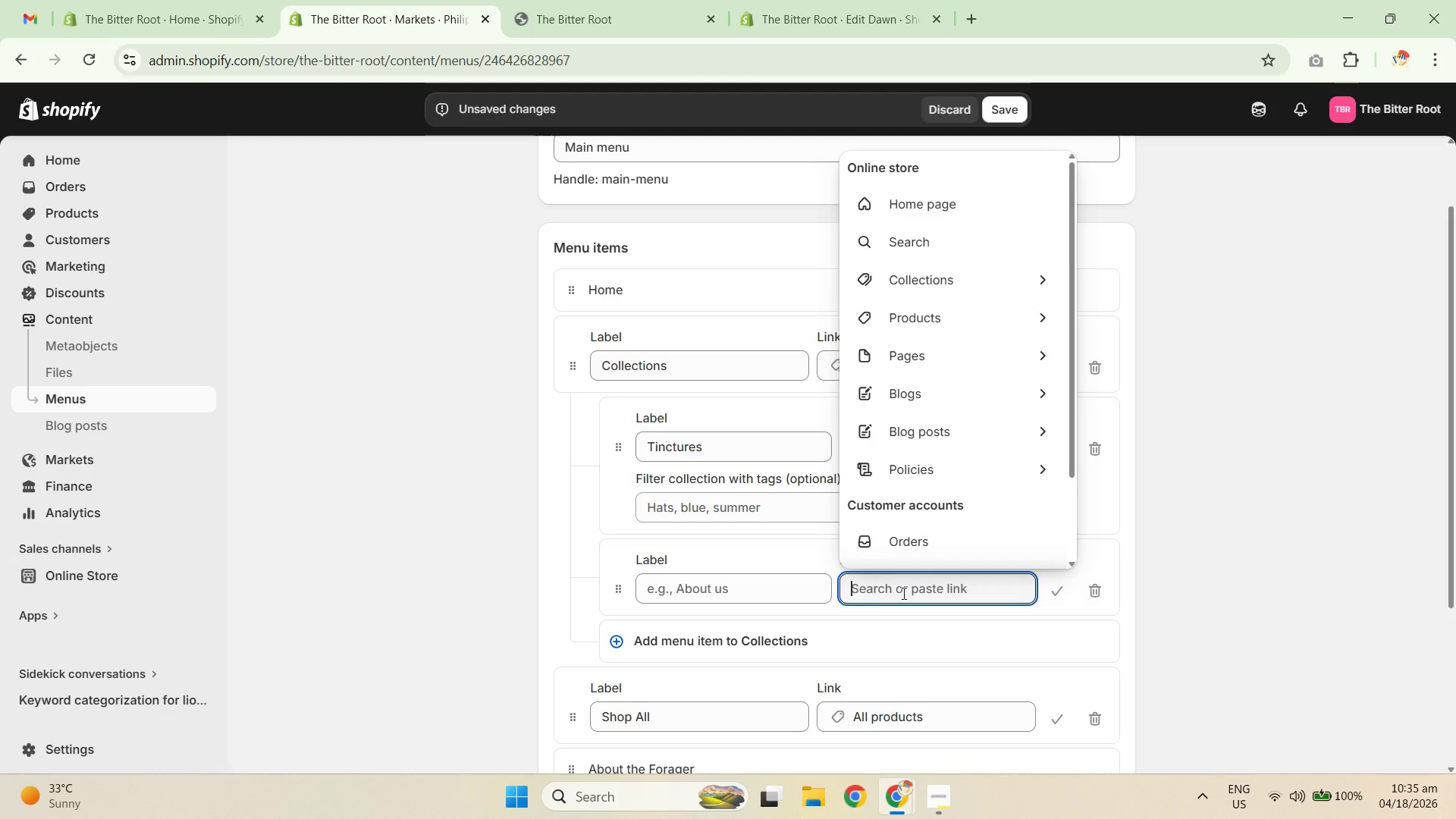 
type(Dried)
 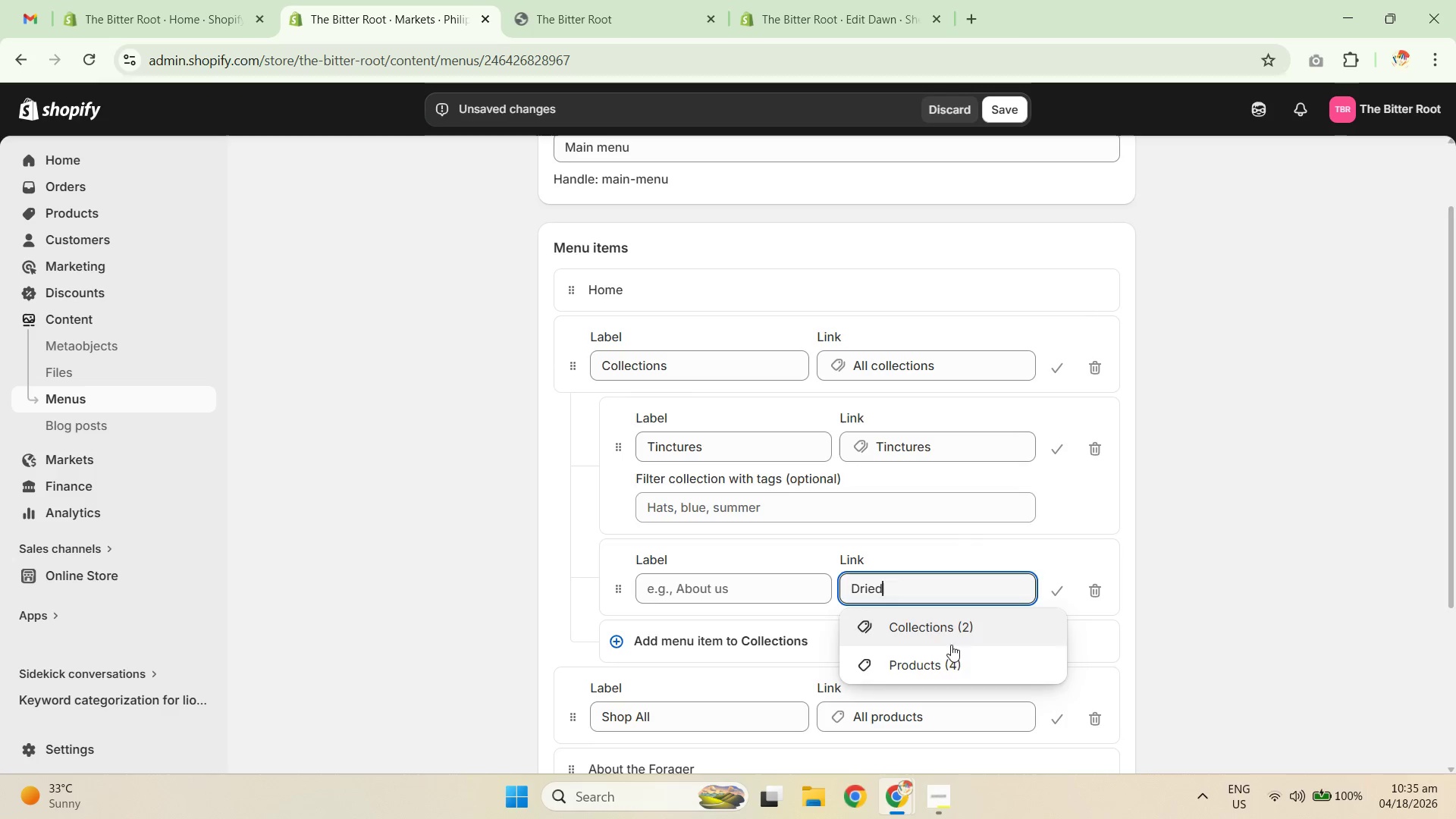 
left_click([952, 631])
 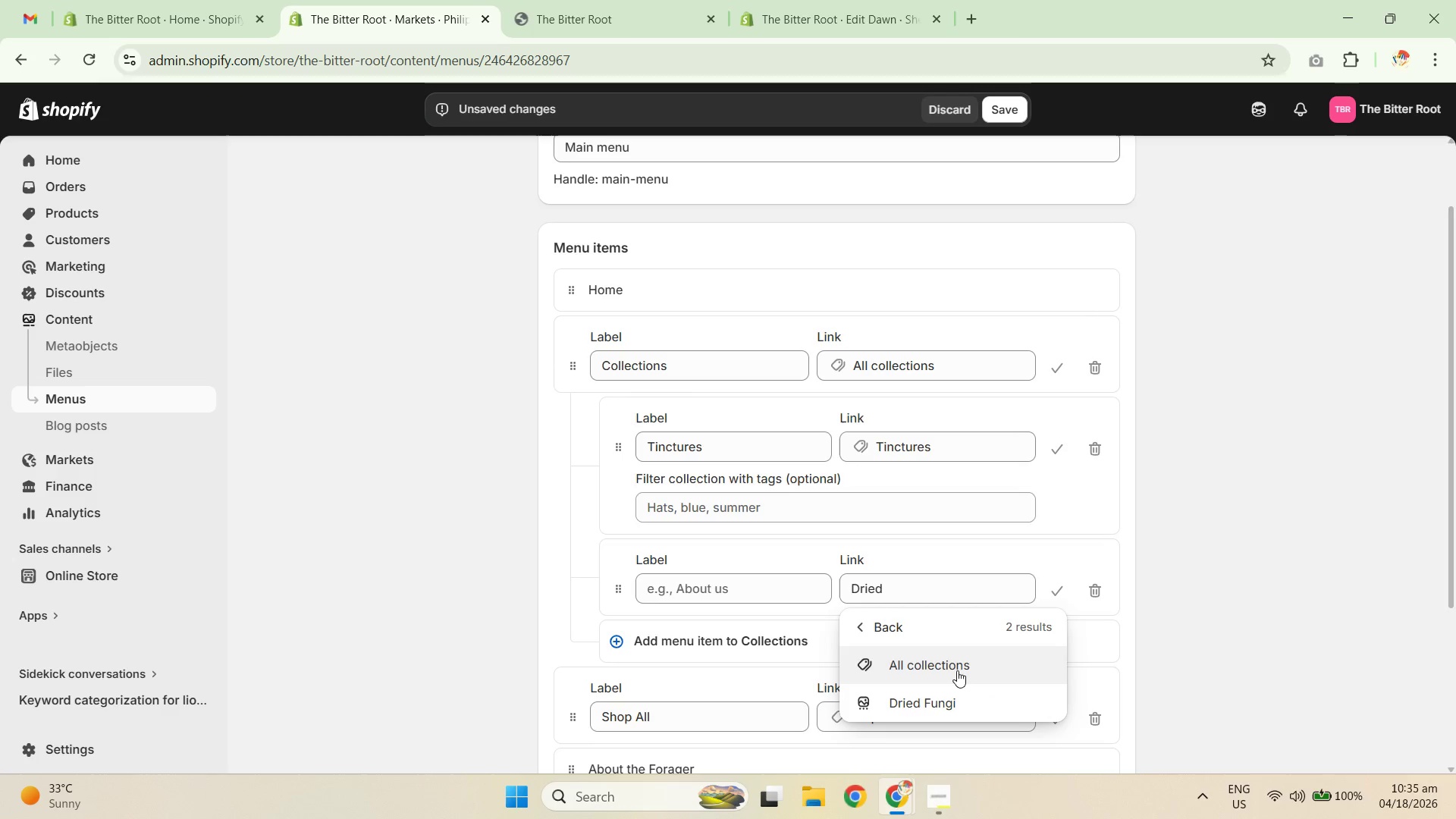 
left_click([956, 700])
 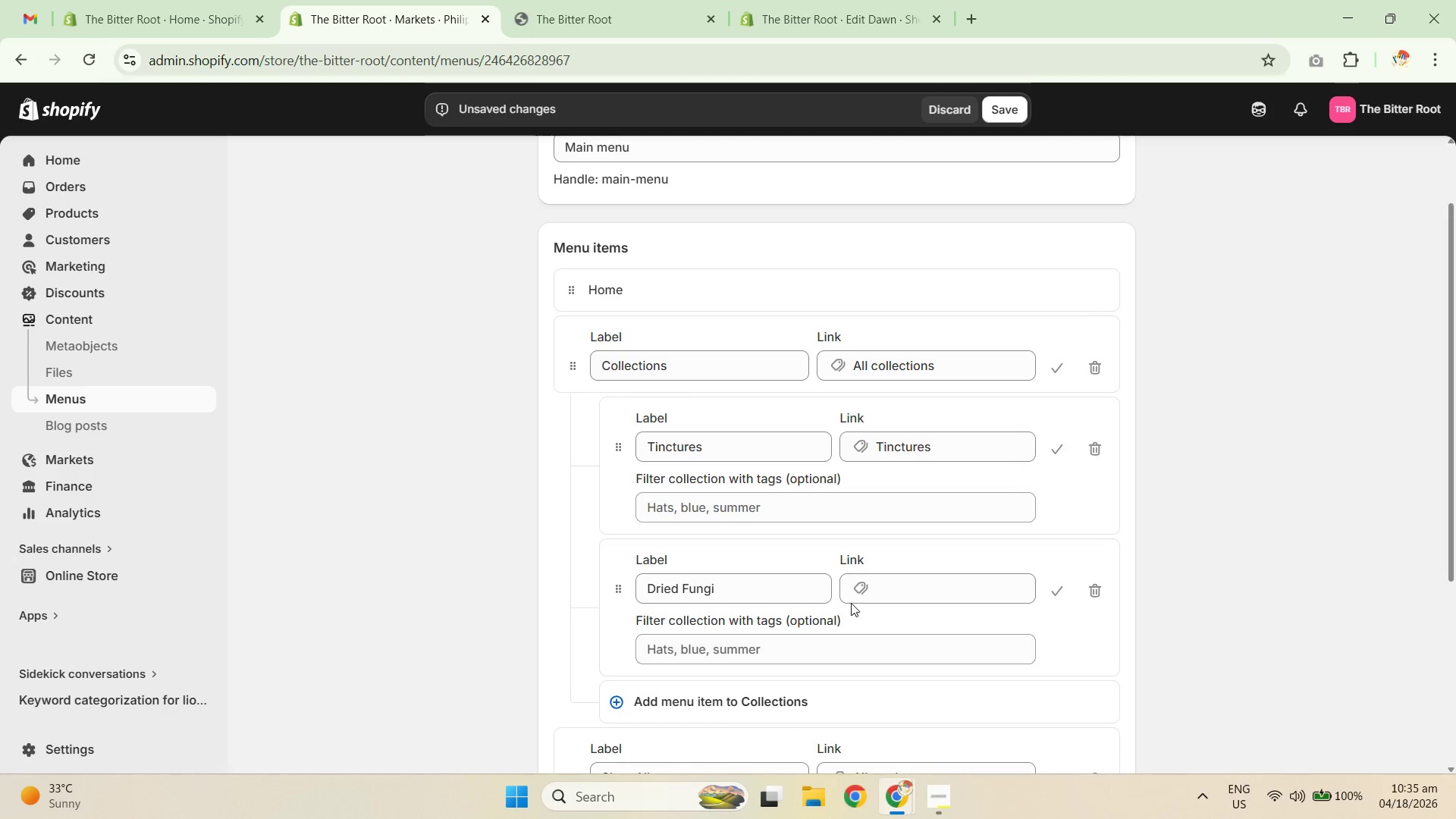 
scroll: coordinate [839, 550], scroll_direction: down, amount: 2.0
 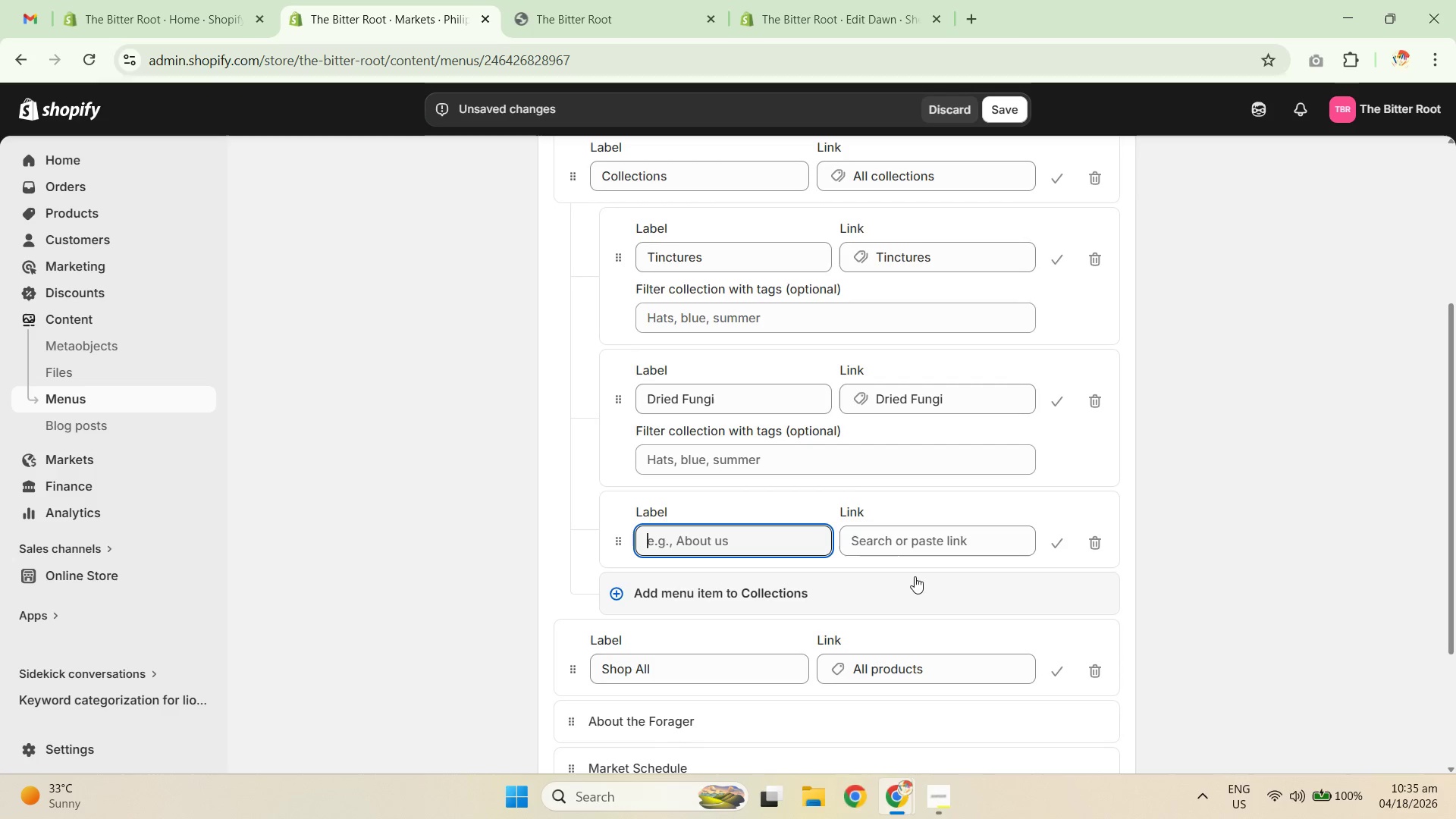 
left_click([900, 540])
 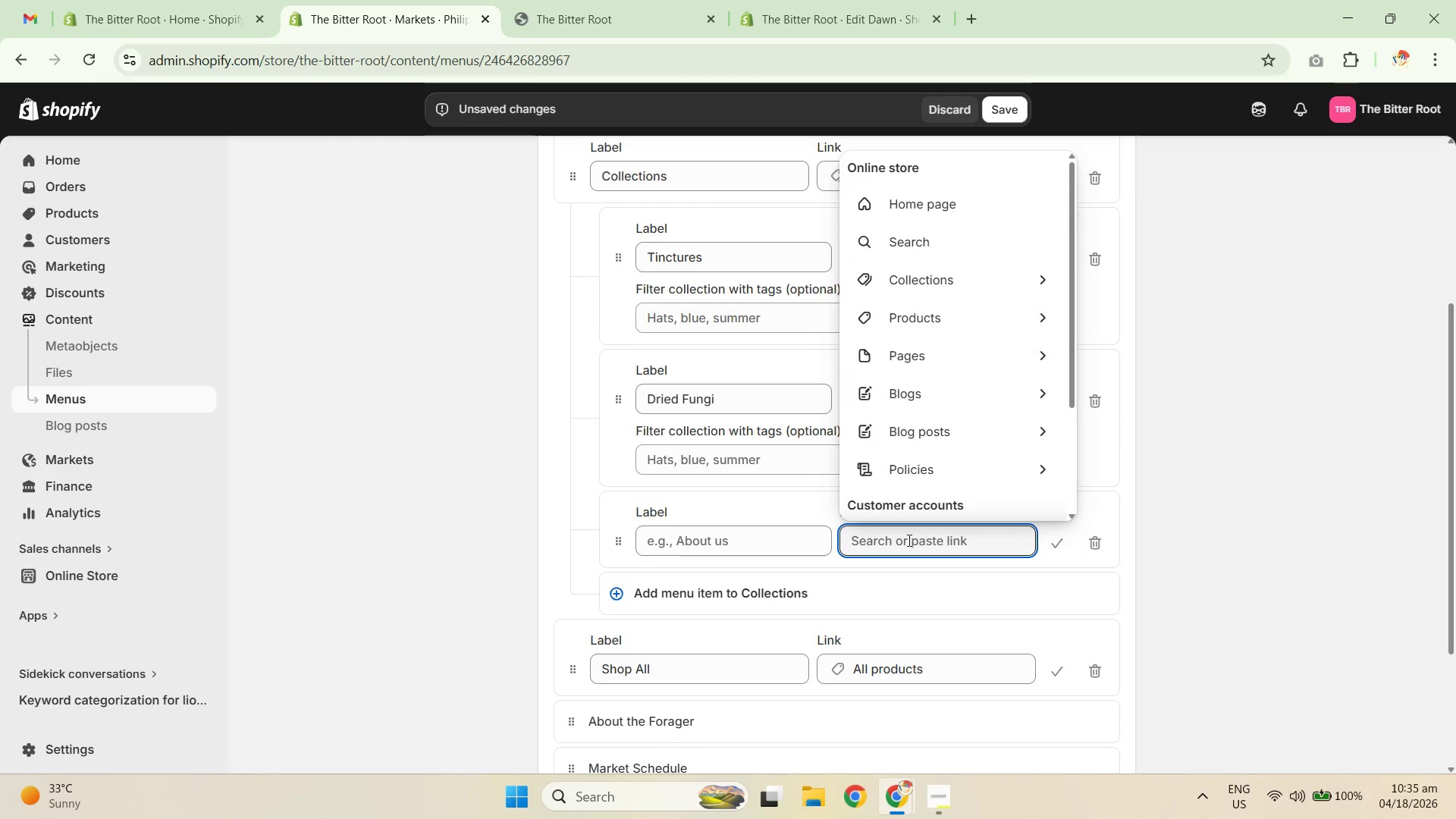 
type(Mush)
 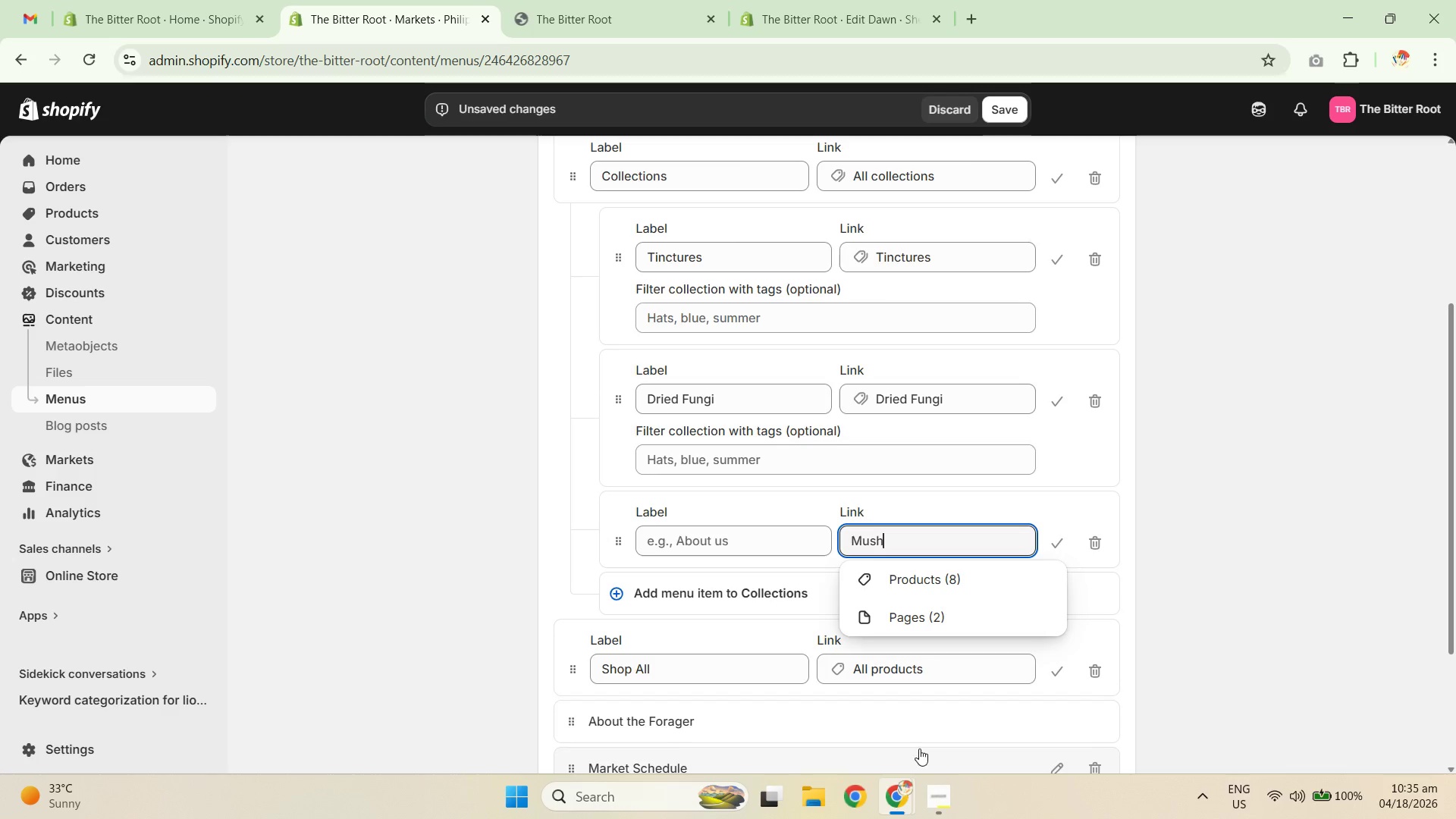 
key(Backspace)
key(Backspace)
key(Backspace)
key(Backspace)
key(Backspace)
type(Teas)
 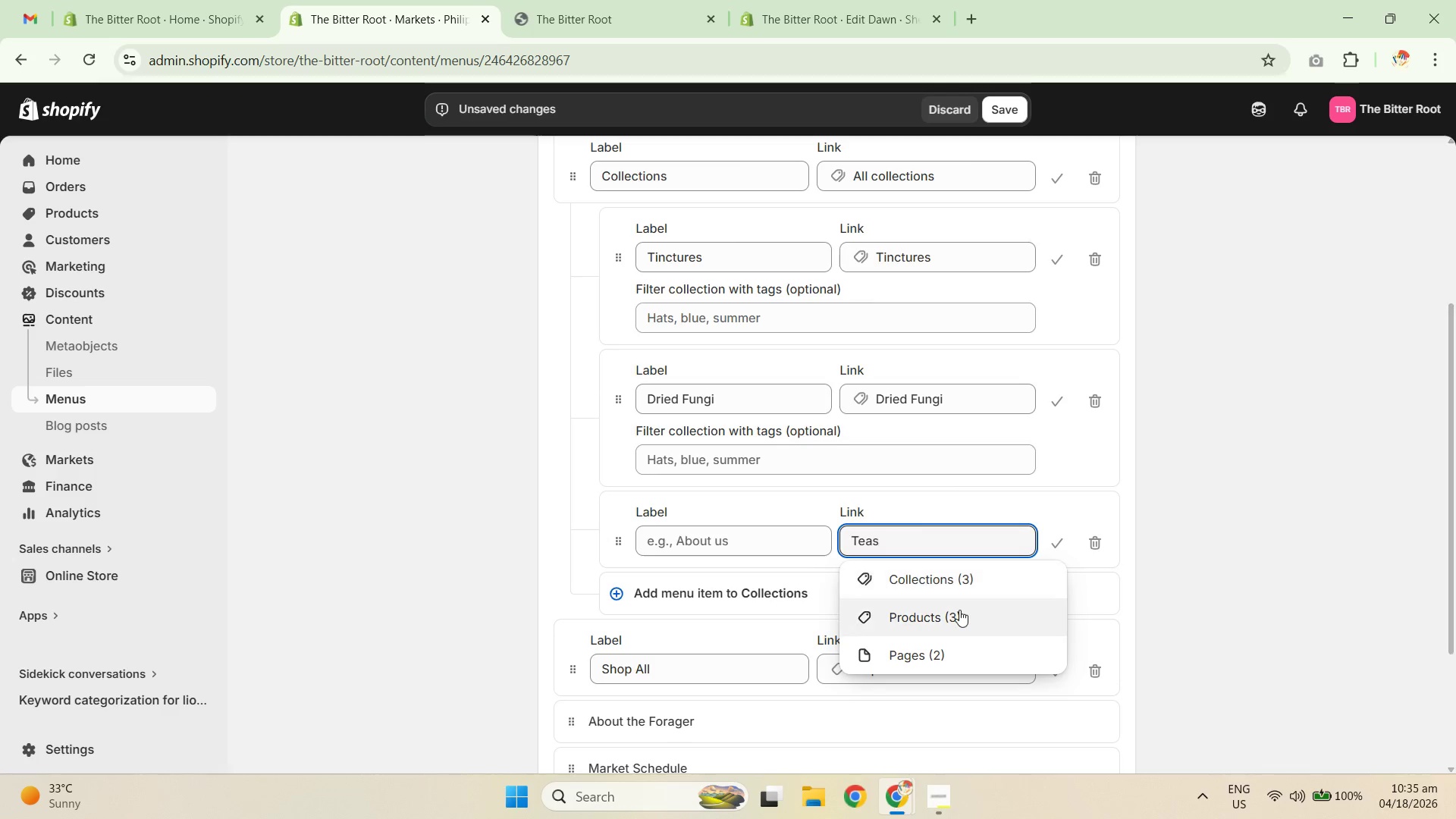 
left_click([956, 581])
 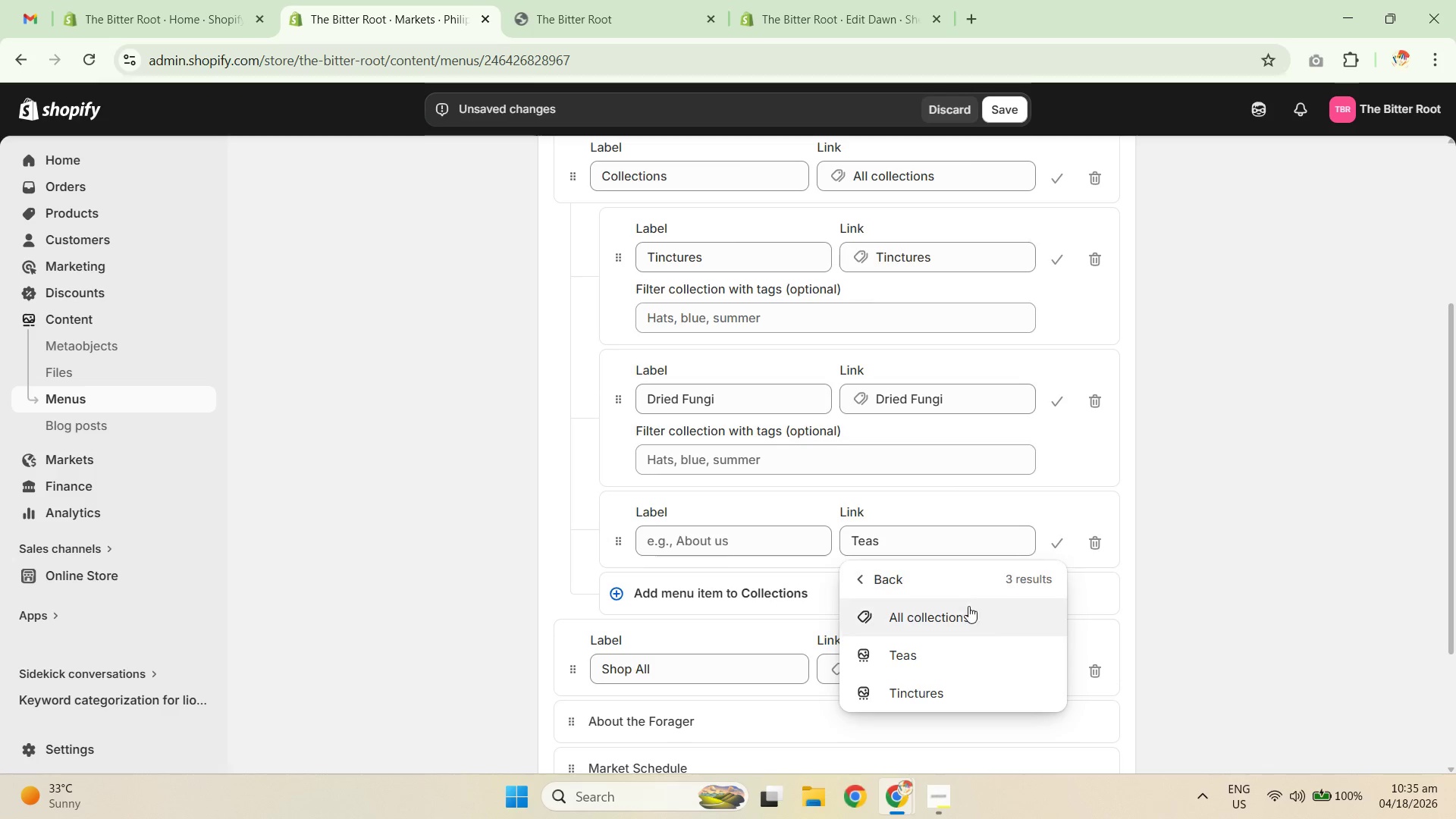 
left_click([991, 657])
 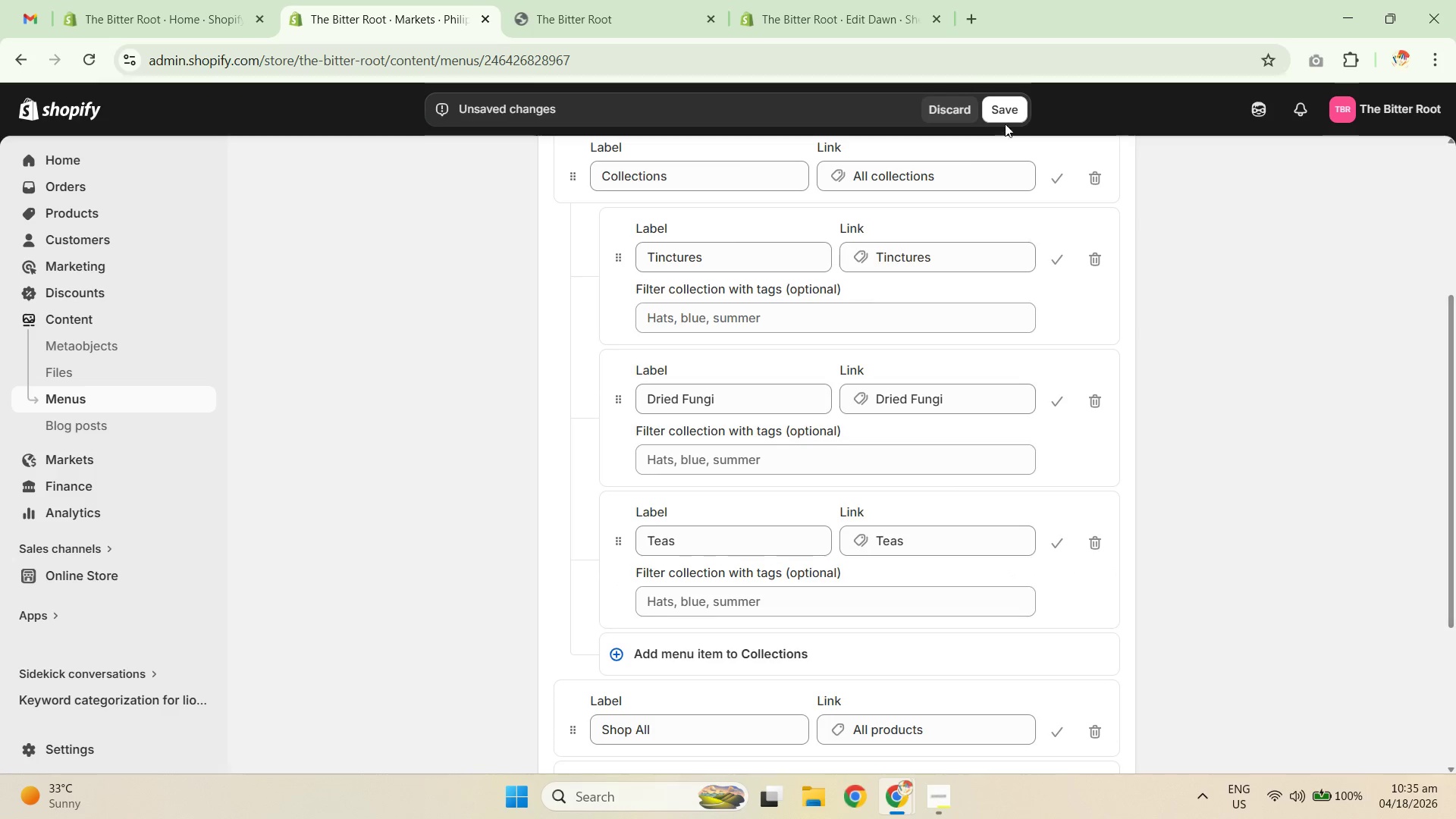 
left_click([1006, 115])
 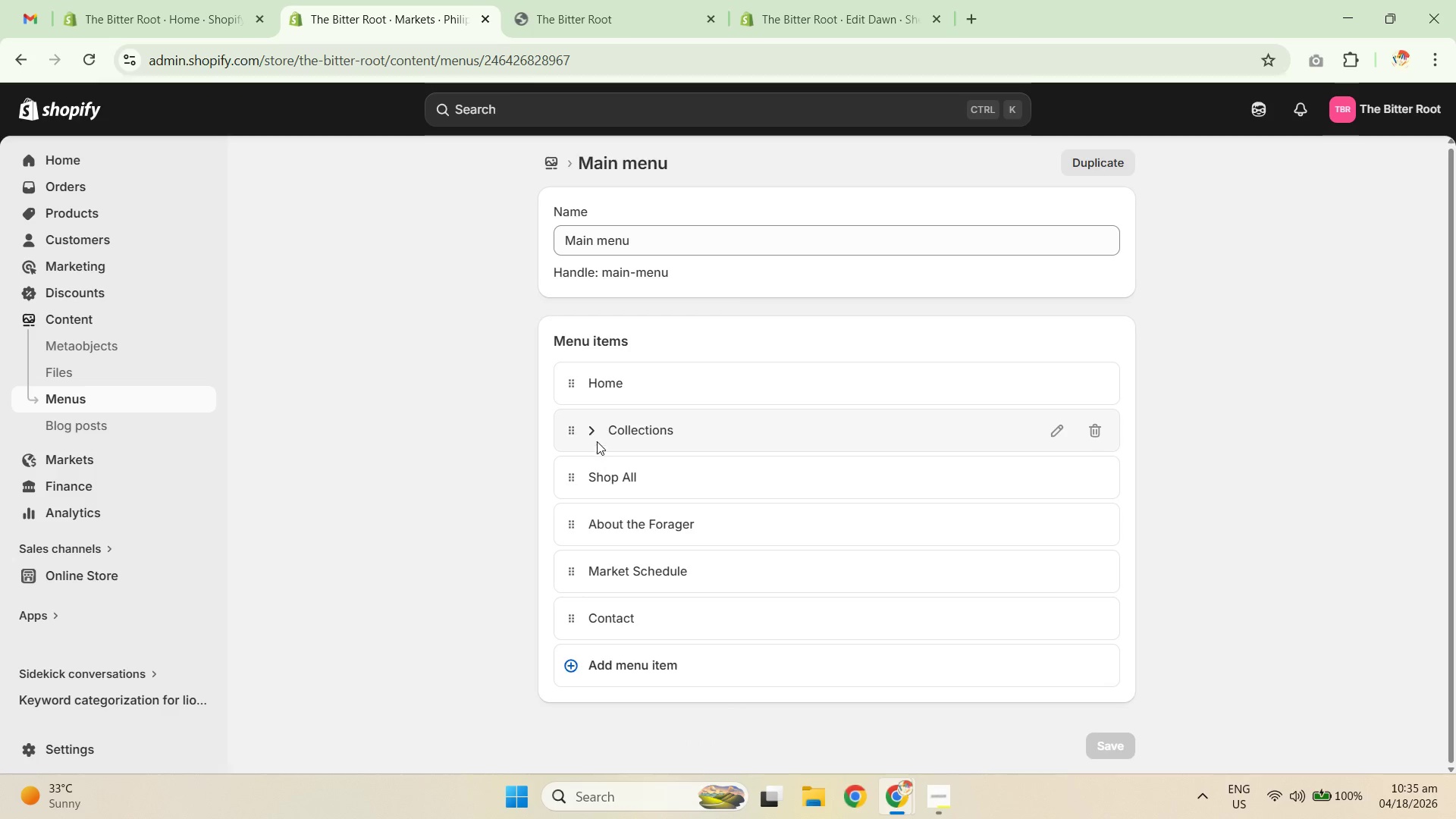 
wait(11.62)
 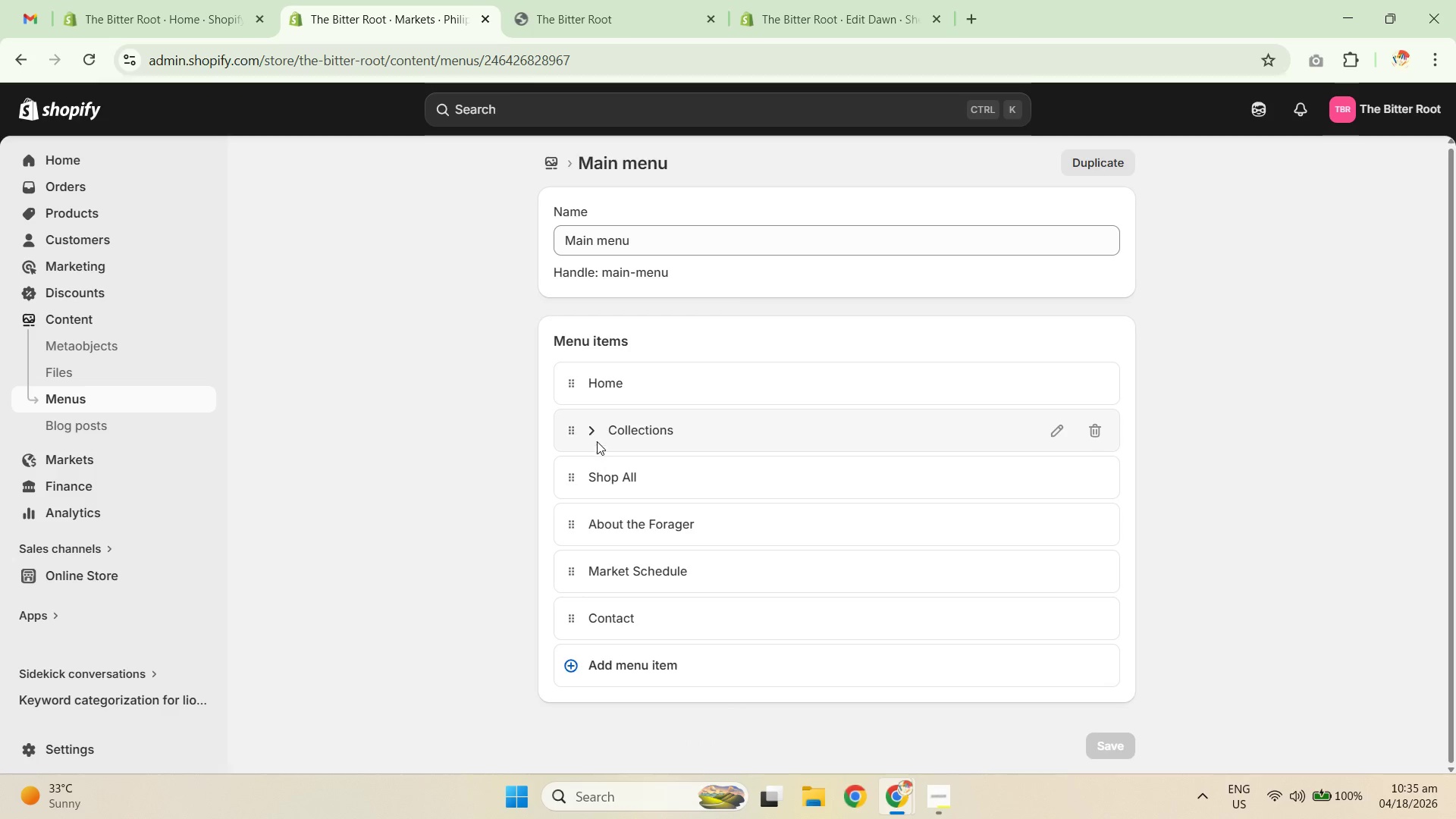 
left_click_drag(start_coordinate=[572, 427], to_coordinate=[594, 457])
 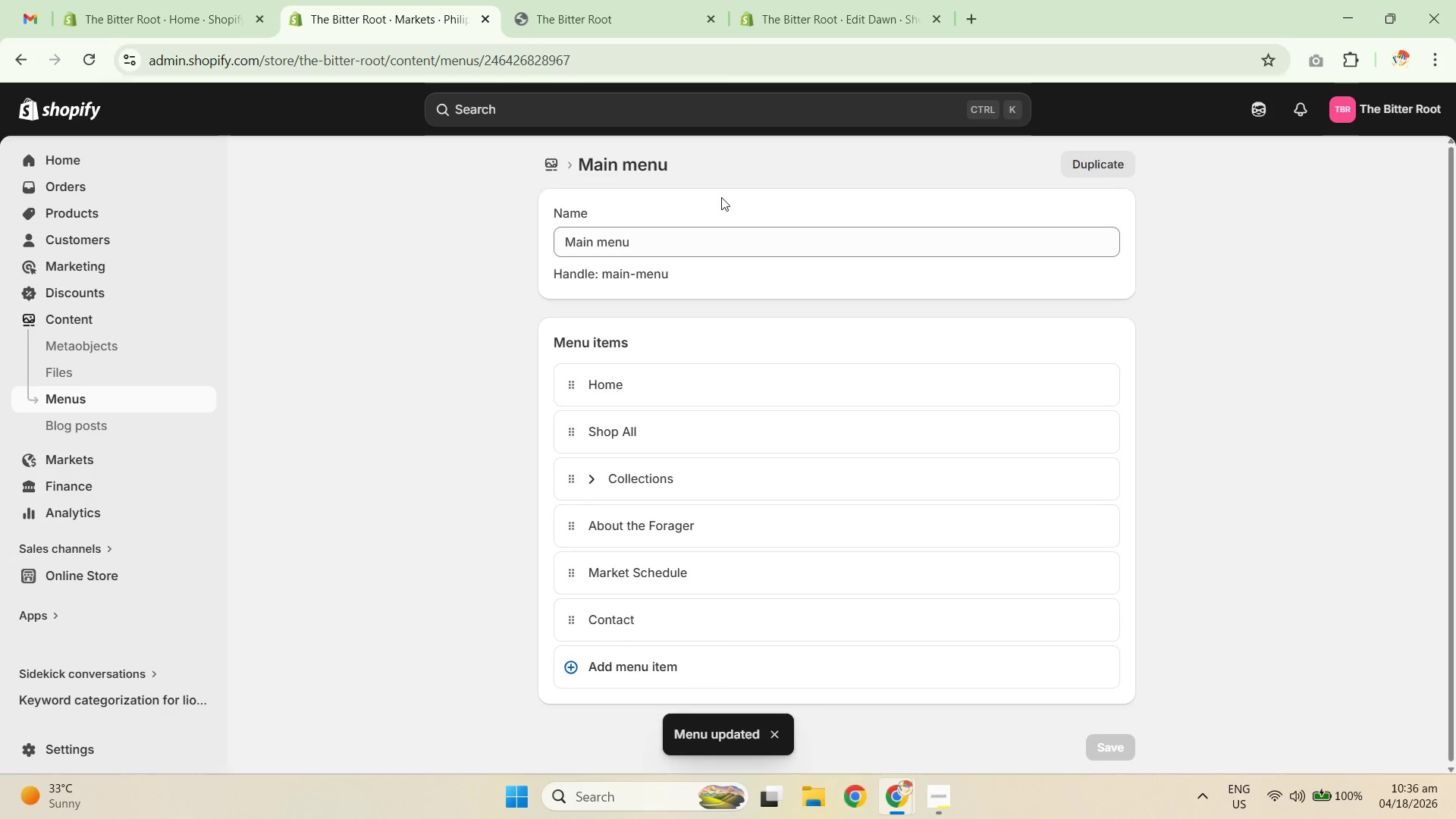 
left_click([607, 20])
 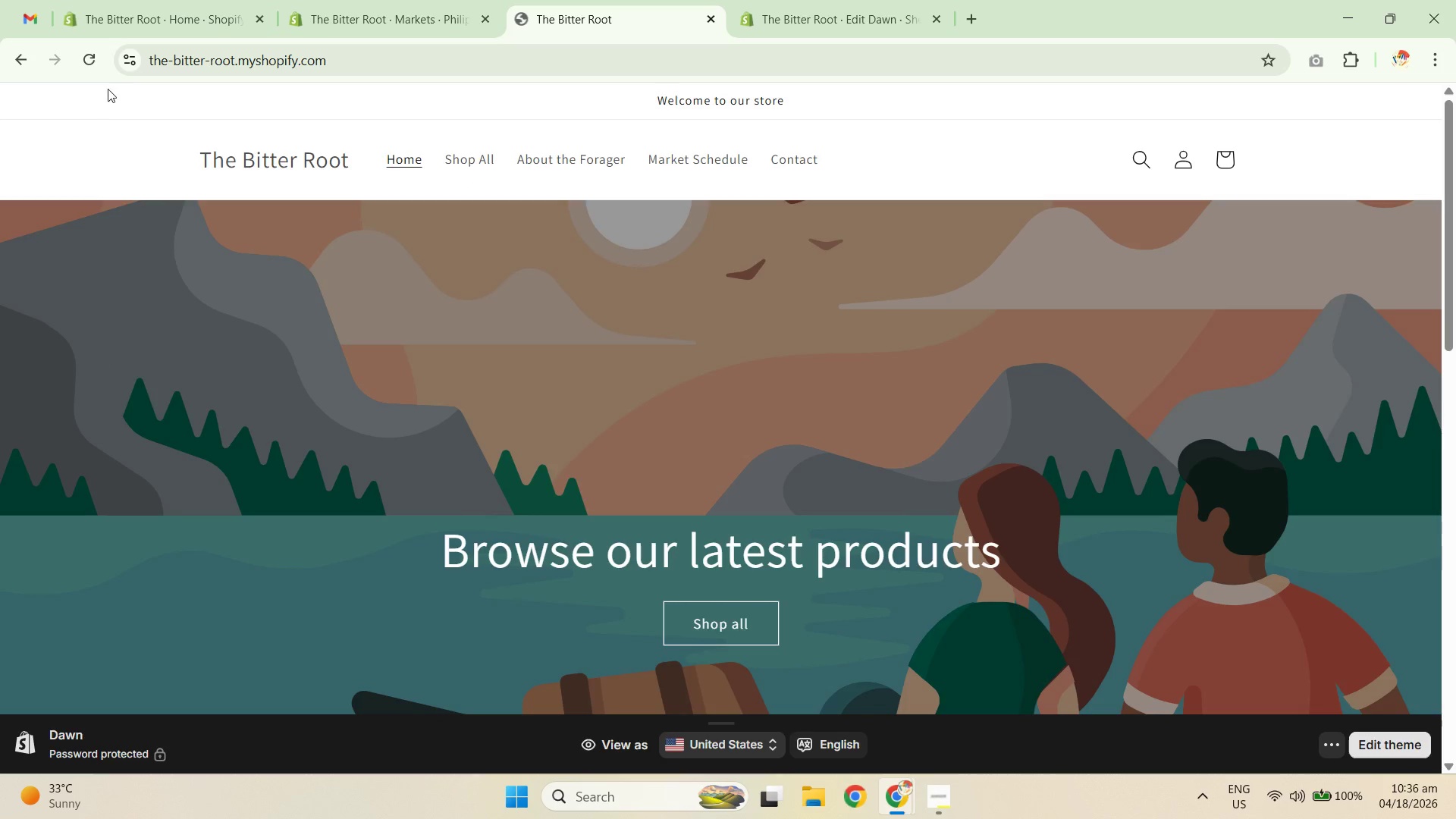 
left_click([99, 57])
 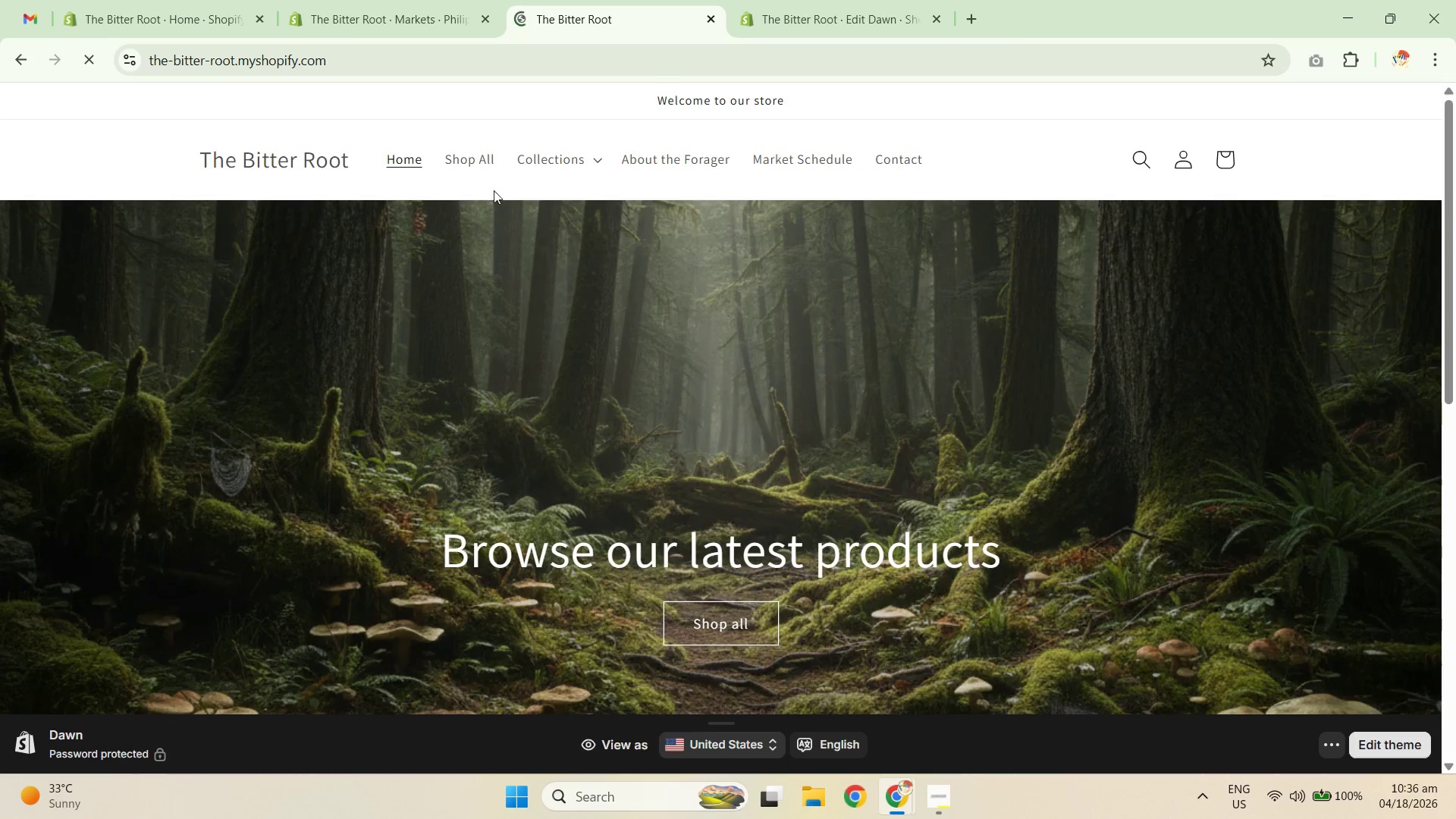 
left_click([472, 161])
 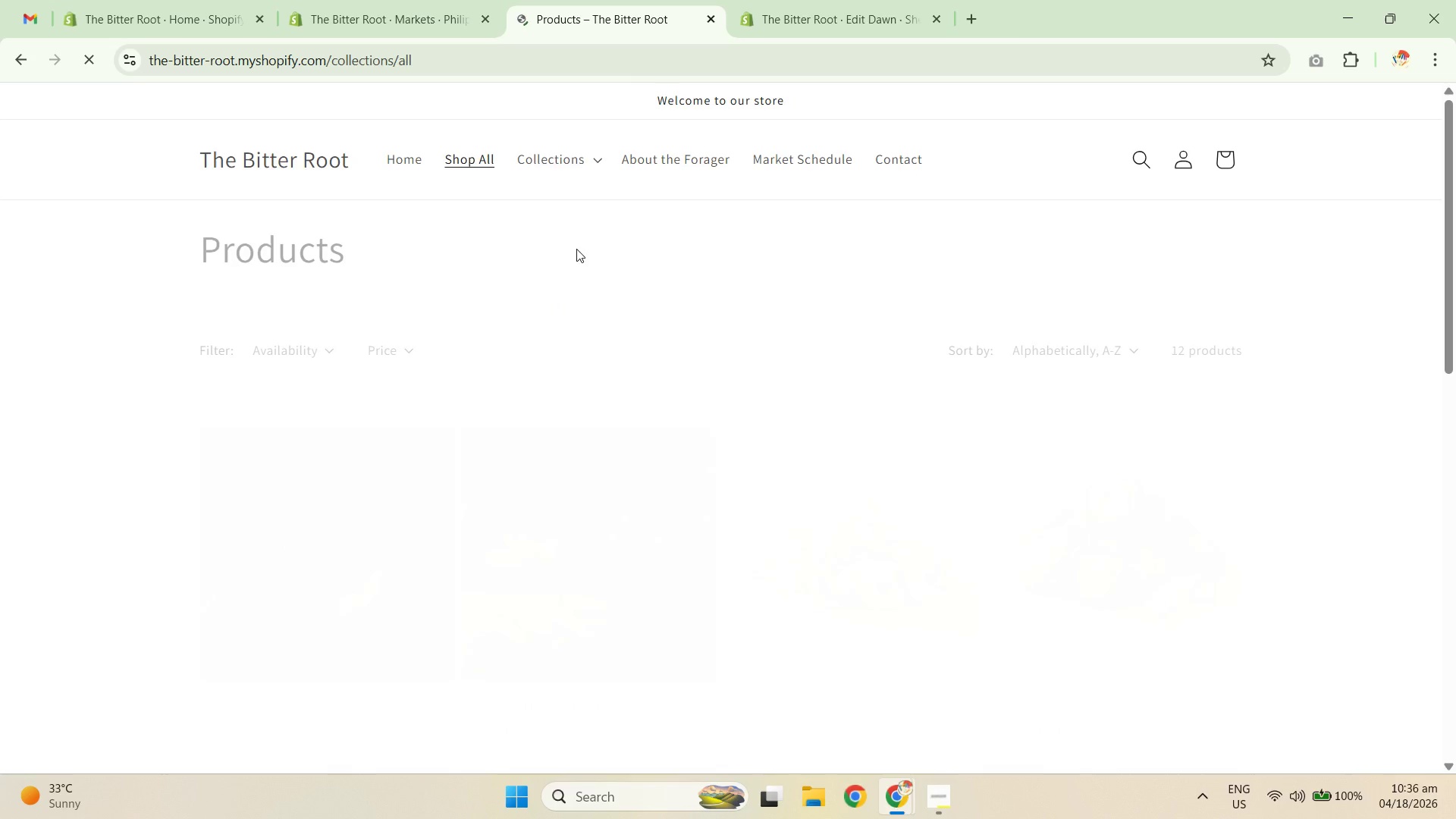 
left_click([593, 159])
 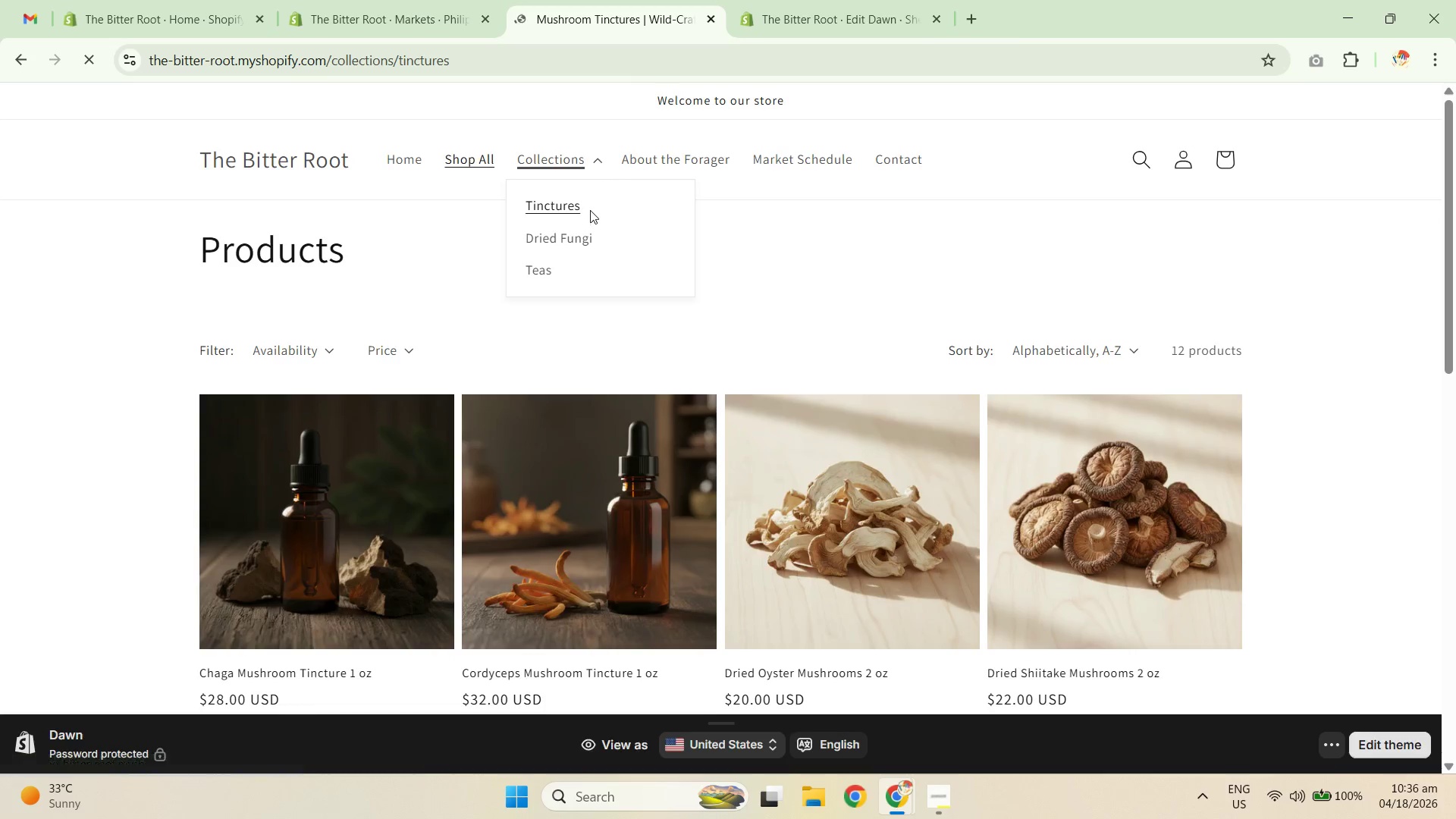 
left_click([587, 164])
 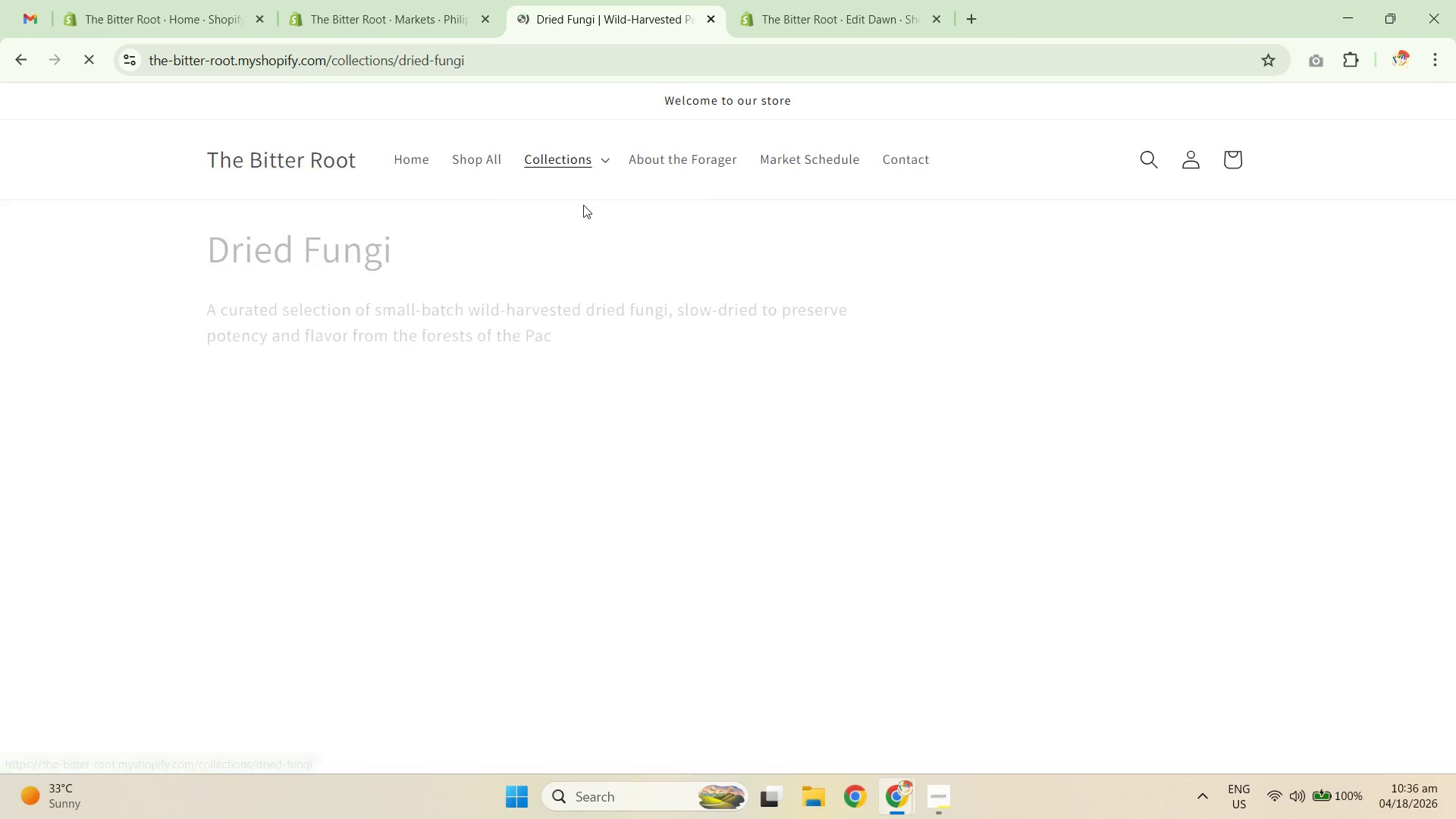 
left_click([574, 161])
 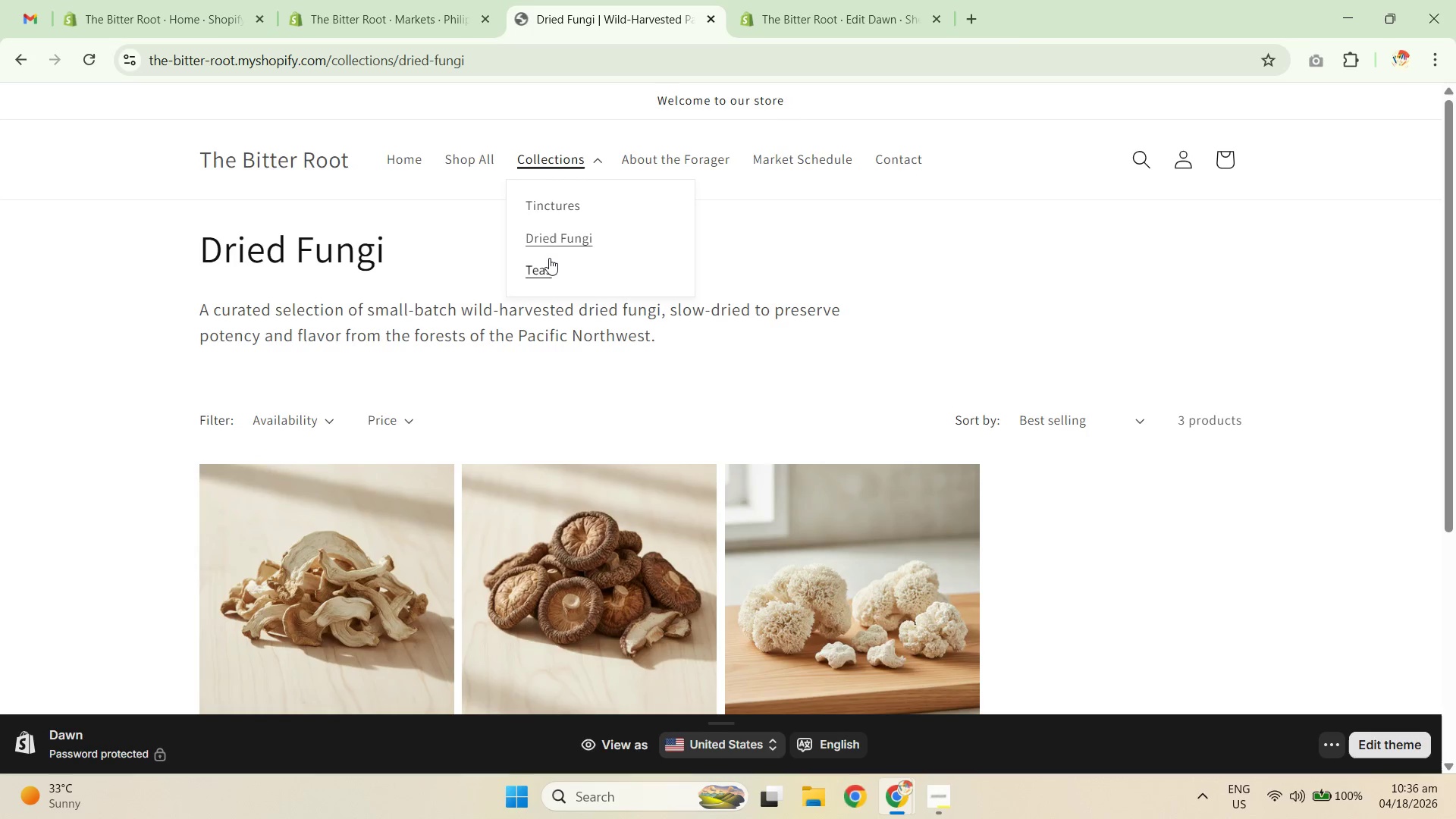 
left_click([548, 260])
 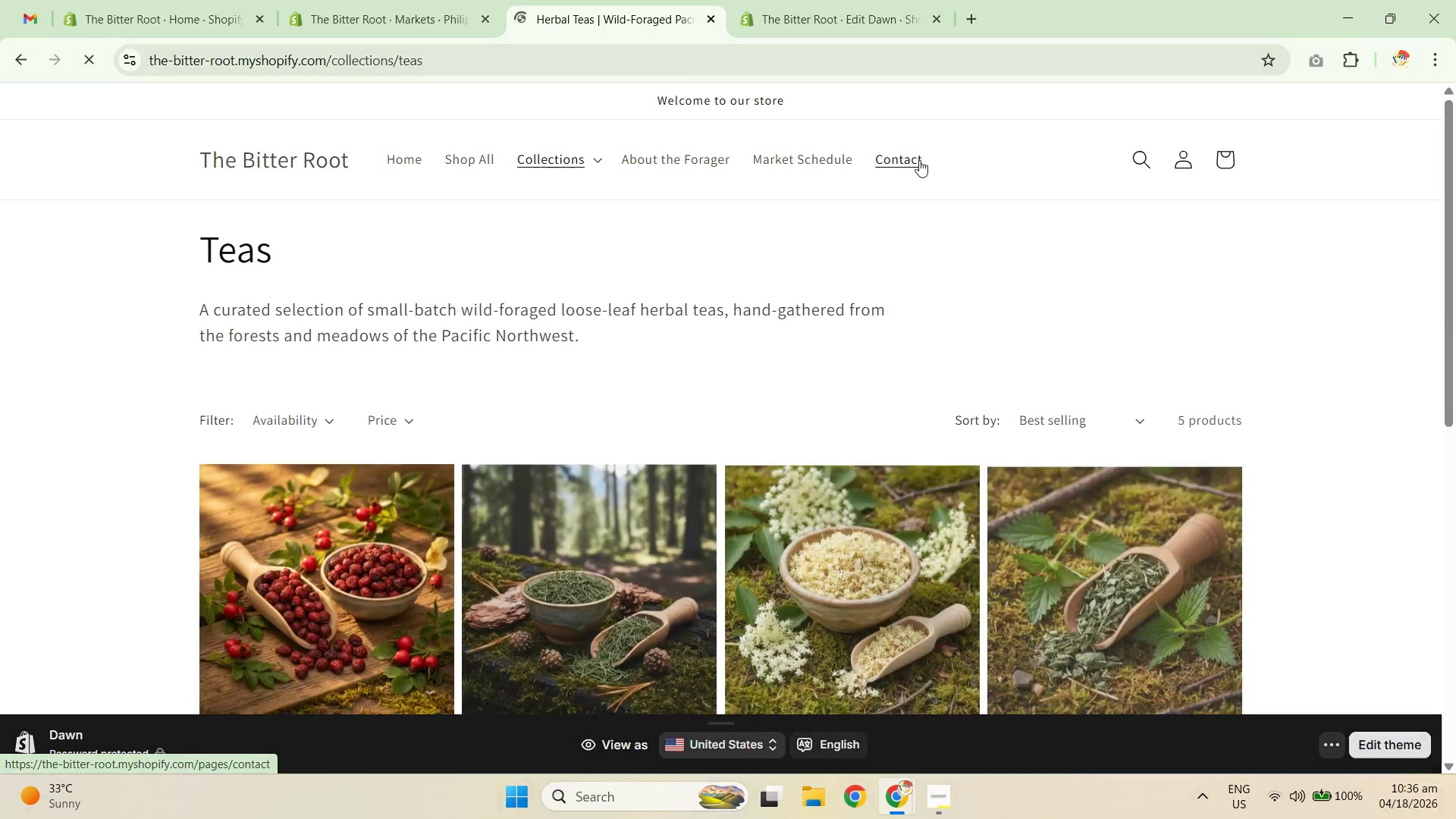 
left_click([918, 165])
 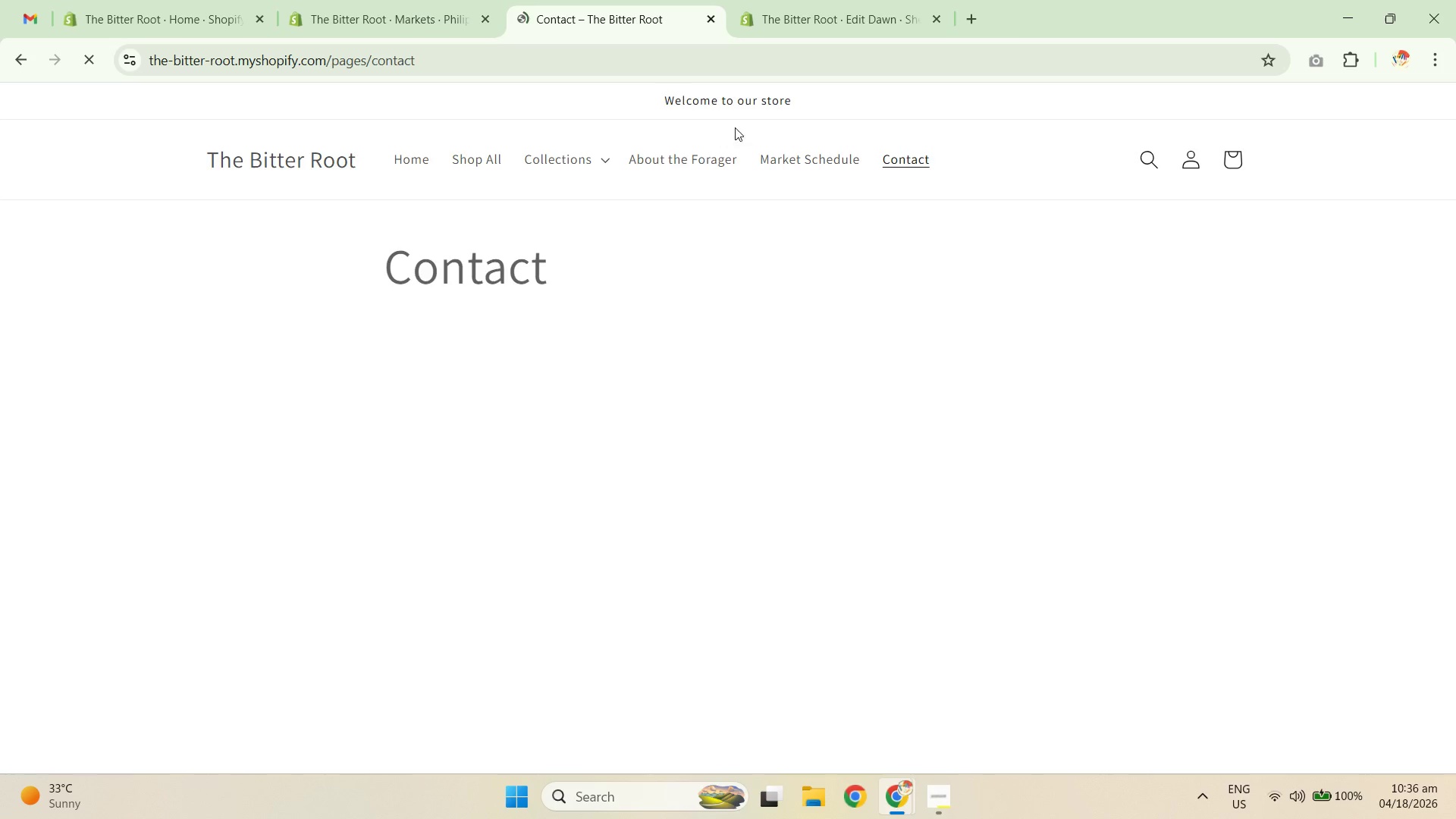 
left_click([592, 158])
 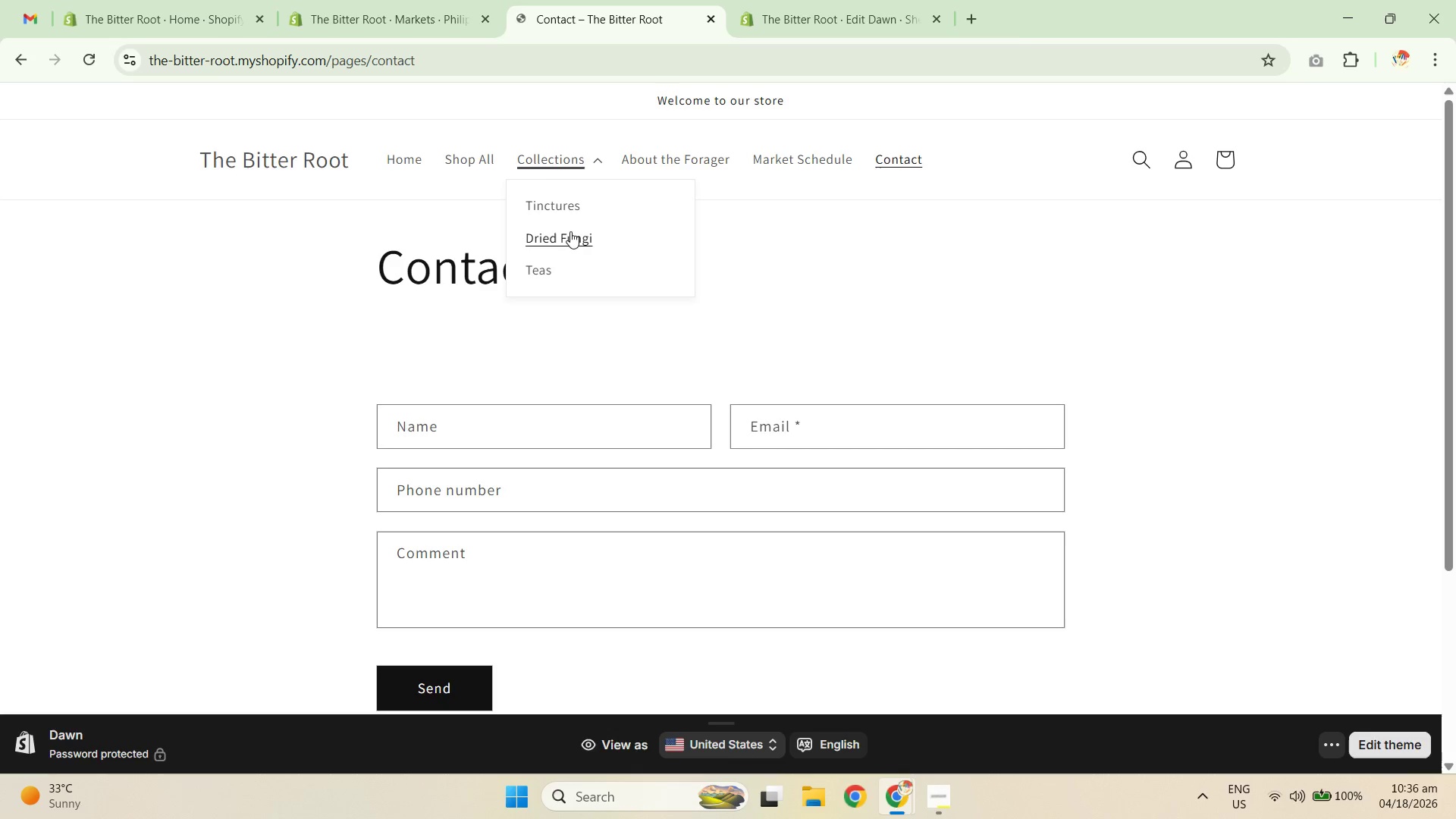 
left_click([570, 230])
 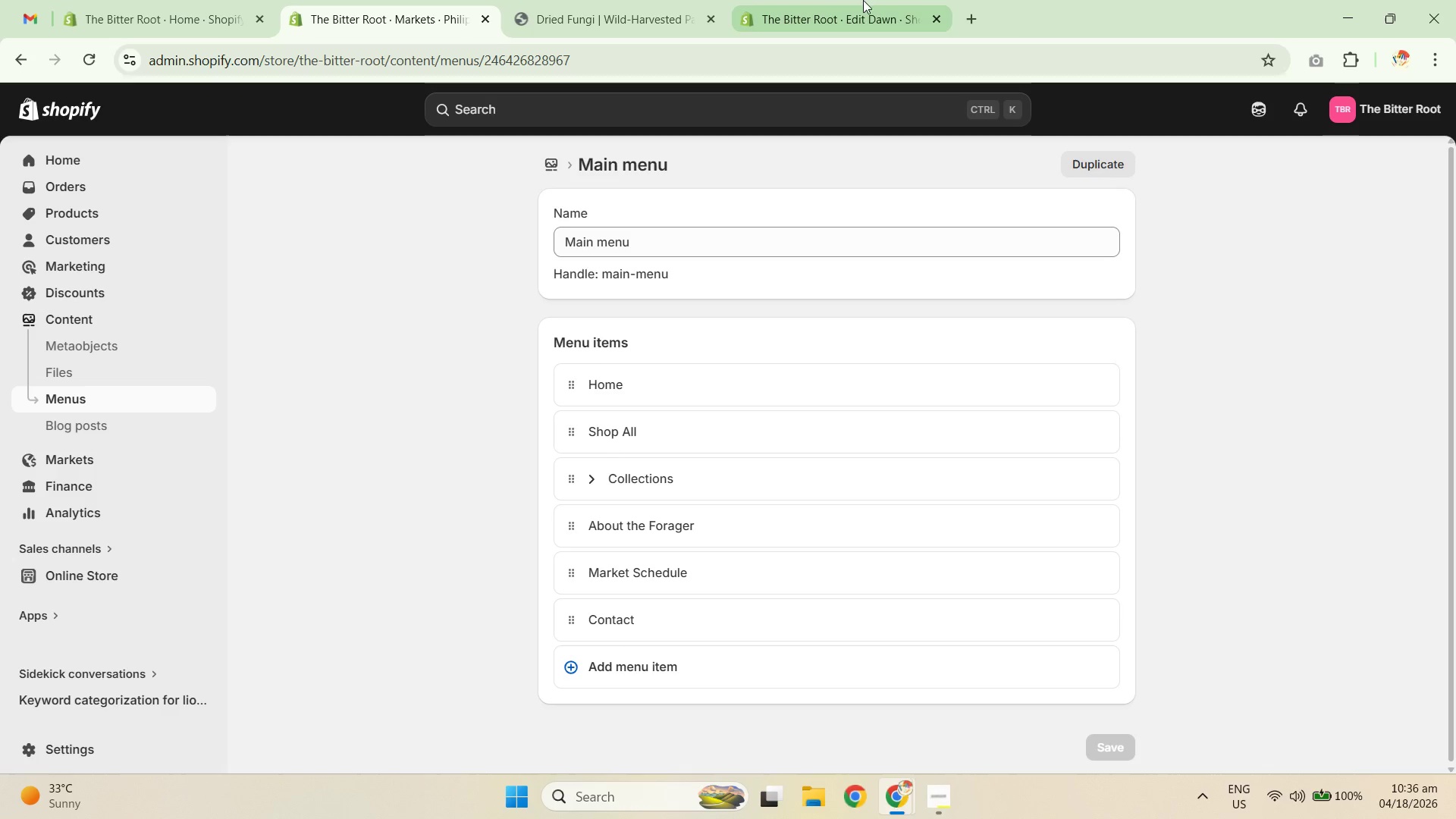 
scroll: coordinate [1253, 208], scroll_direction: up, amount: 8.0
 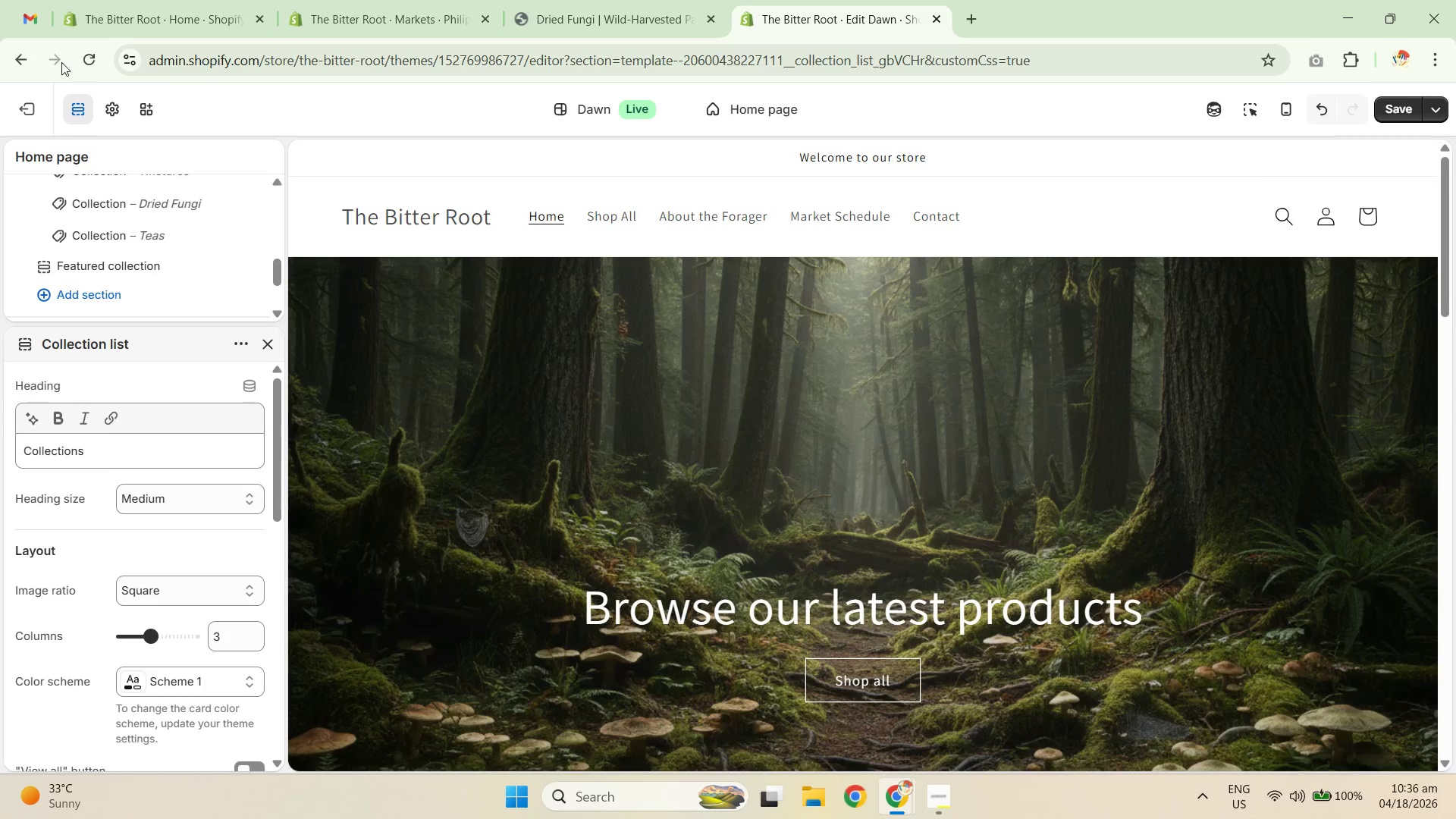 
left_click([86, 47])
 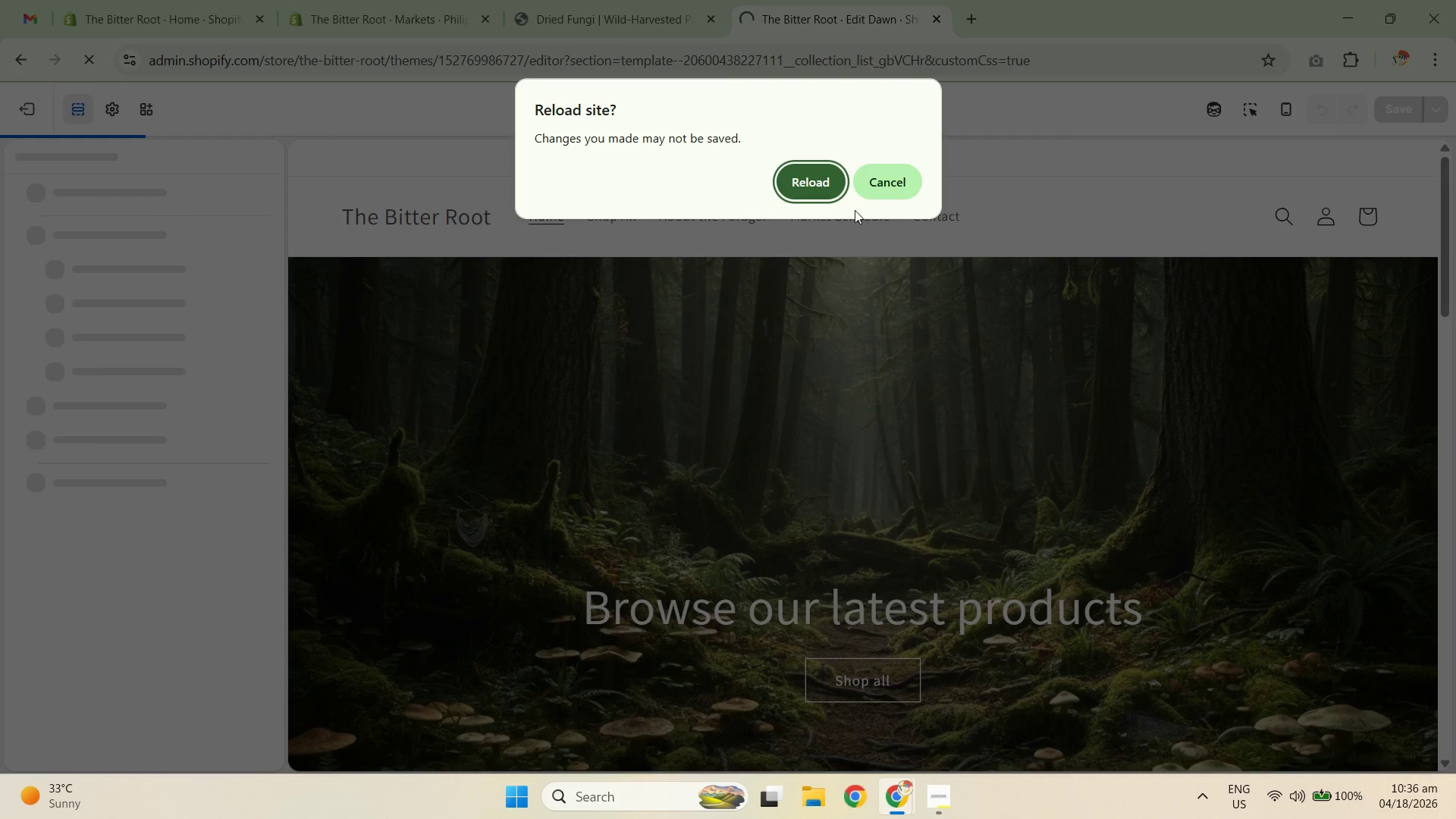 
left_click([819, 190])
 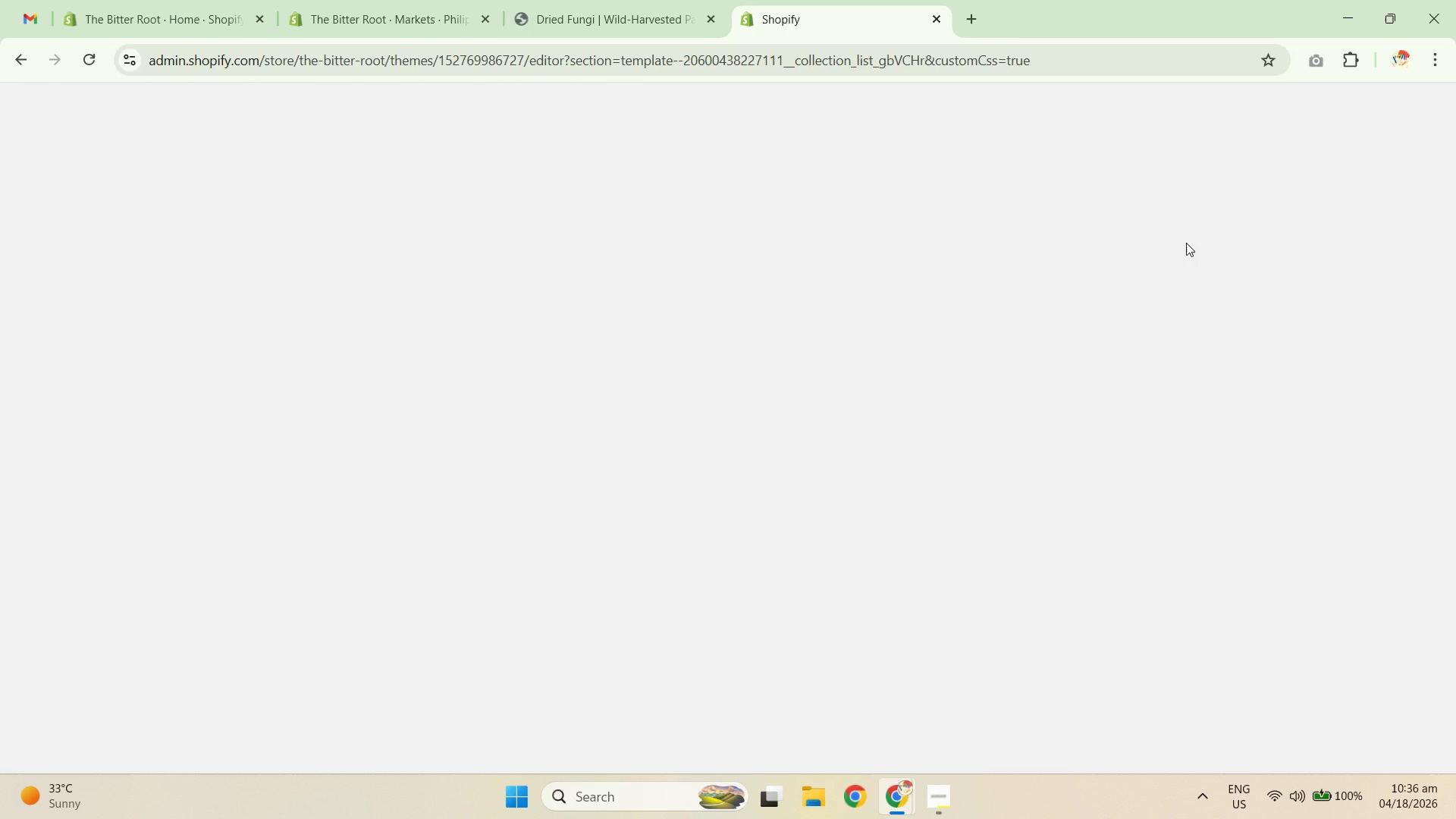 
wait(8.14)
 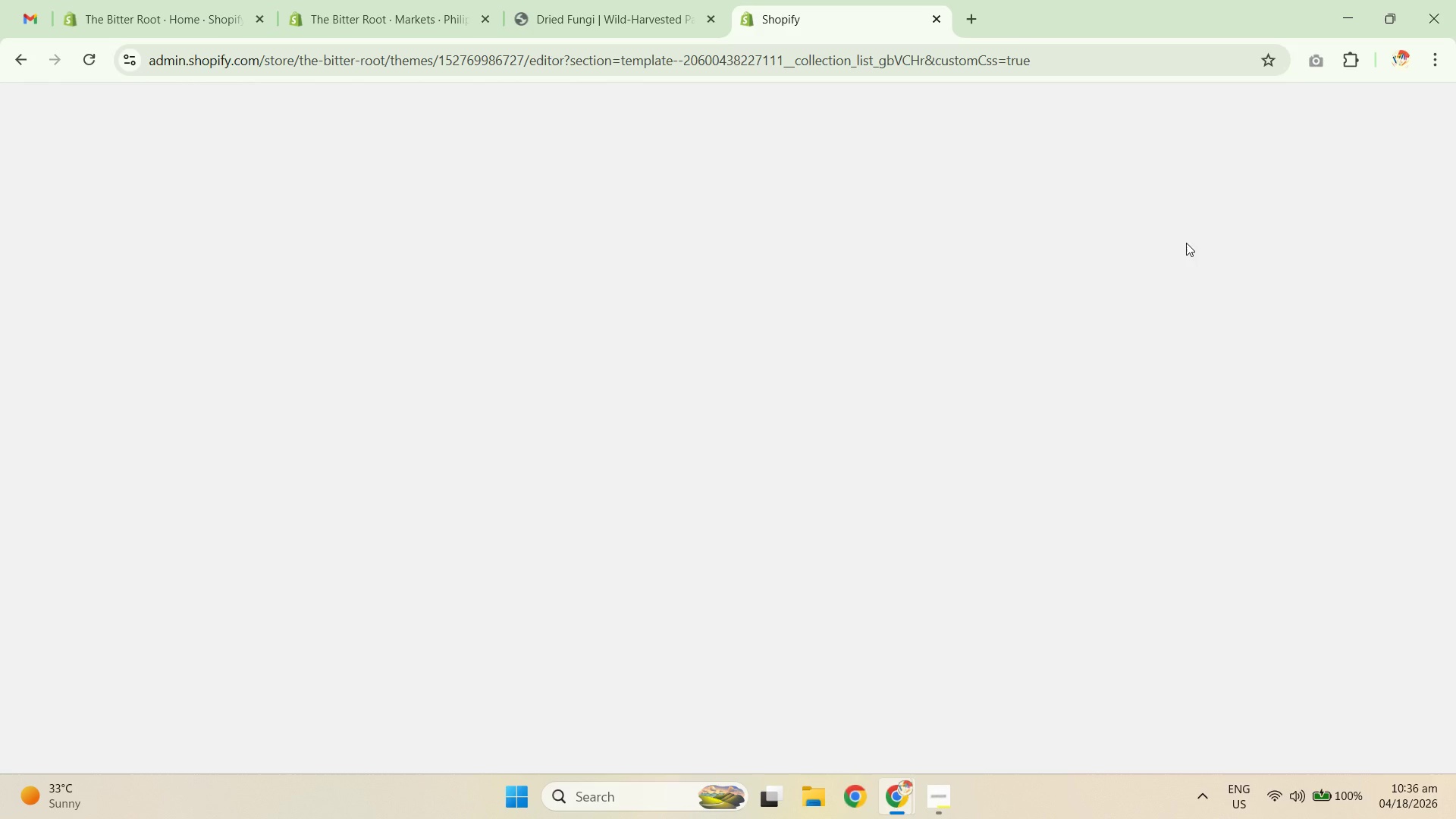 
left_click([1286, 112])
 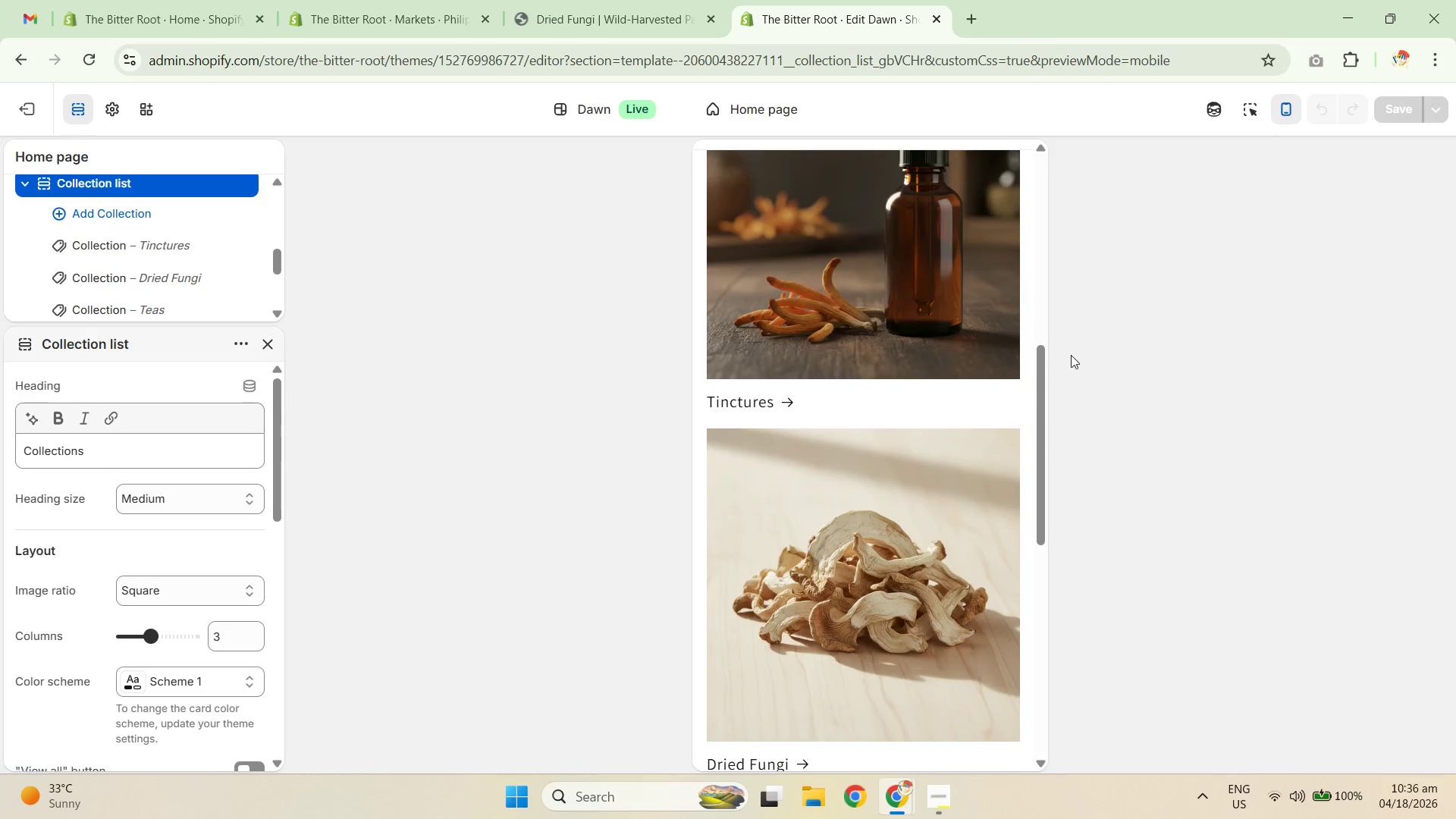 
scroll: coordinate [912, 472], scroll_direction: up, amount: 6.0
 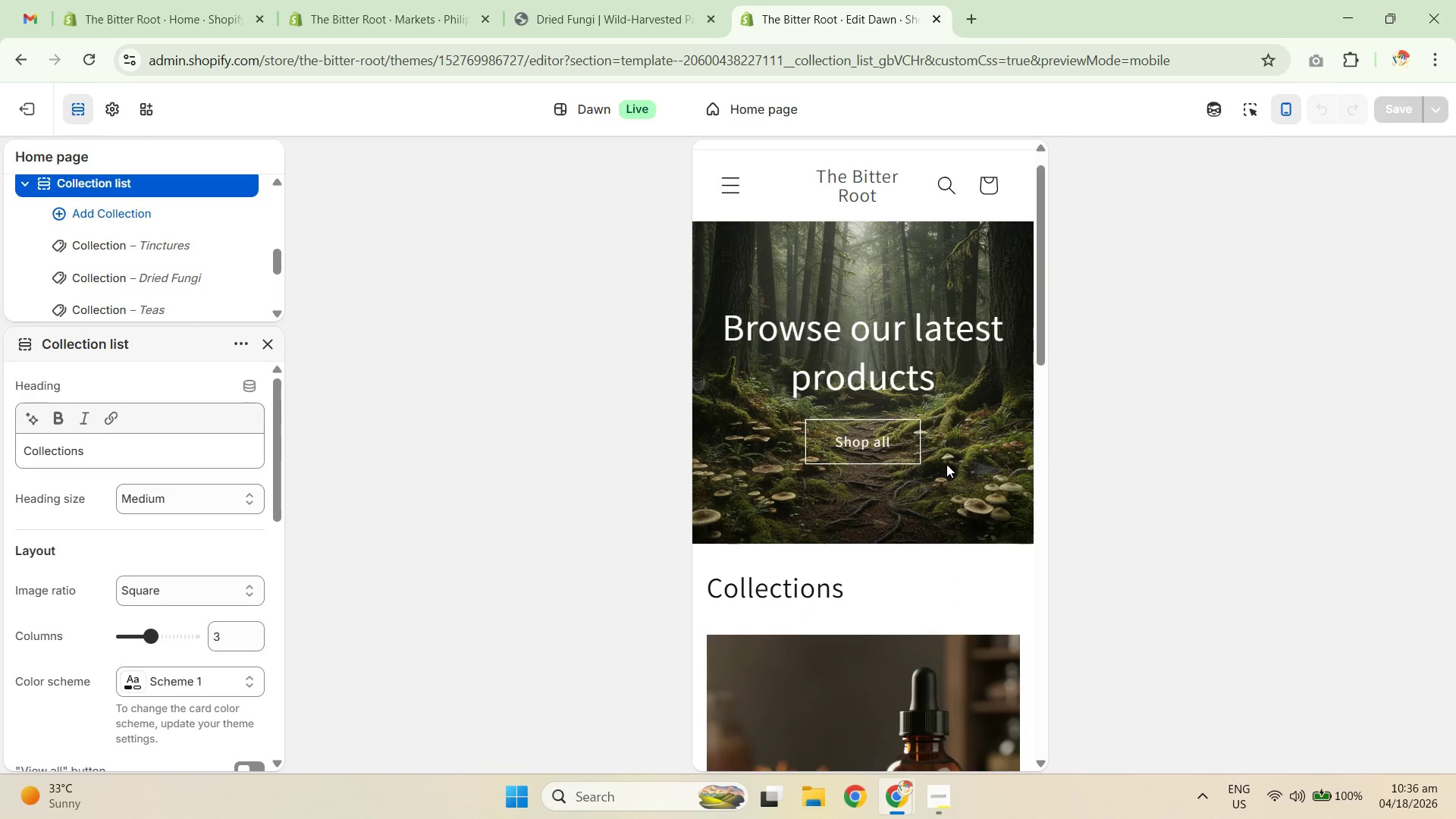 
scroll: coordinate [949, 443], scroll_direction: down, amount: 17.0
 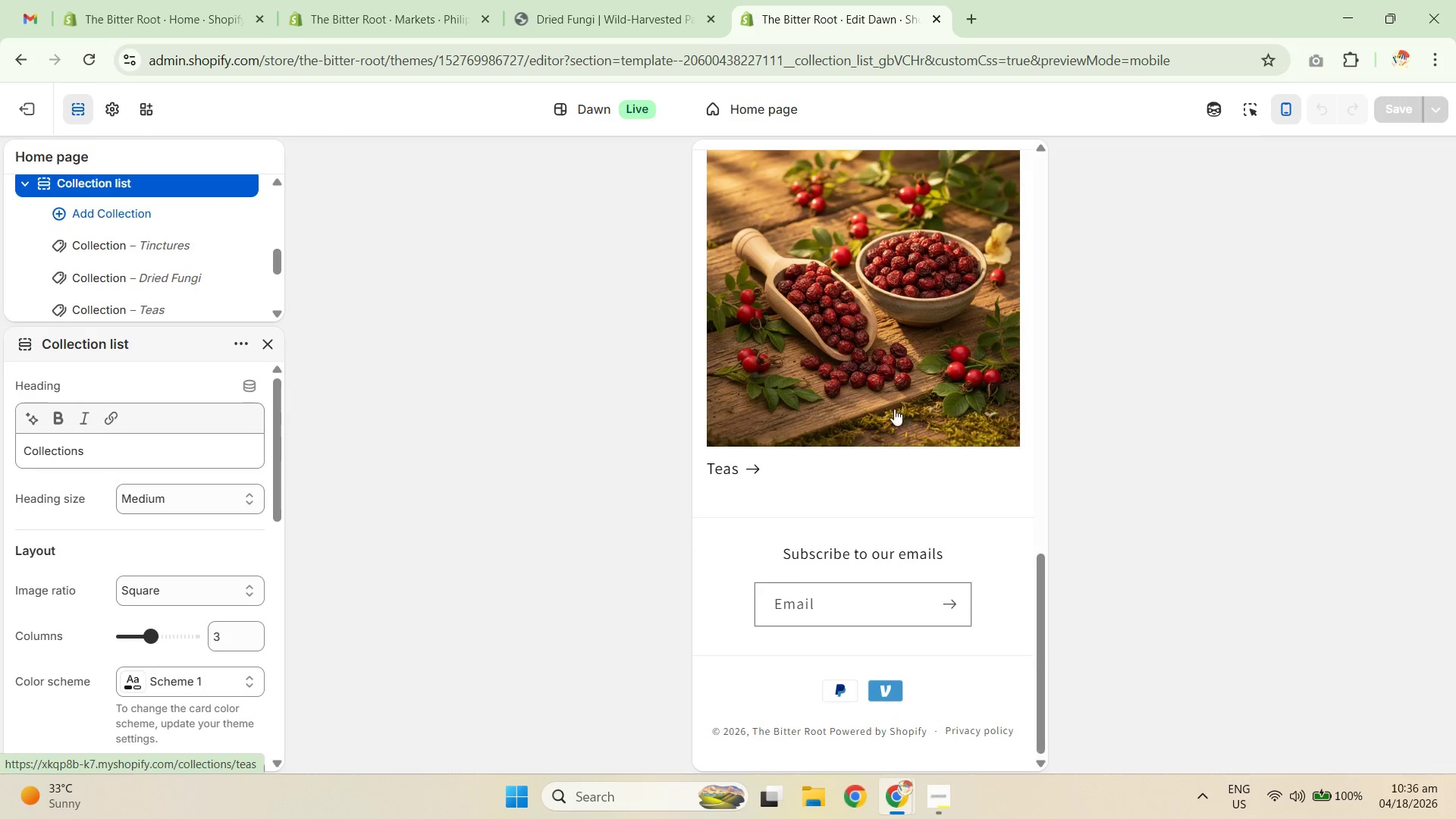 
left_click([446, 329])
 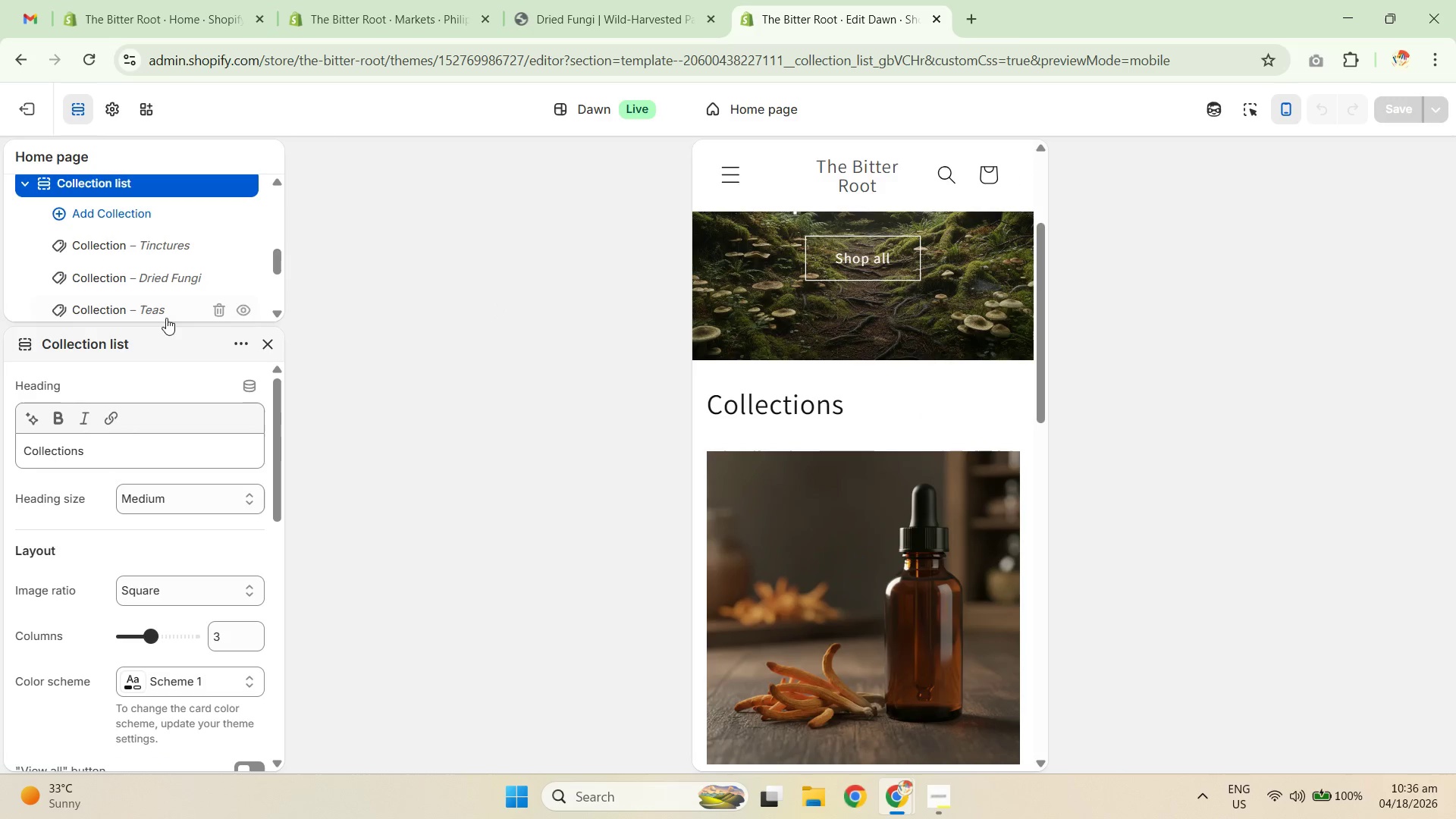 
scroll: coordinate [758, 366], scroll_direction: up, amount: 11.0
 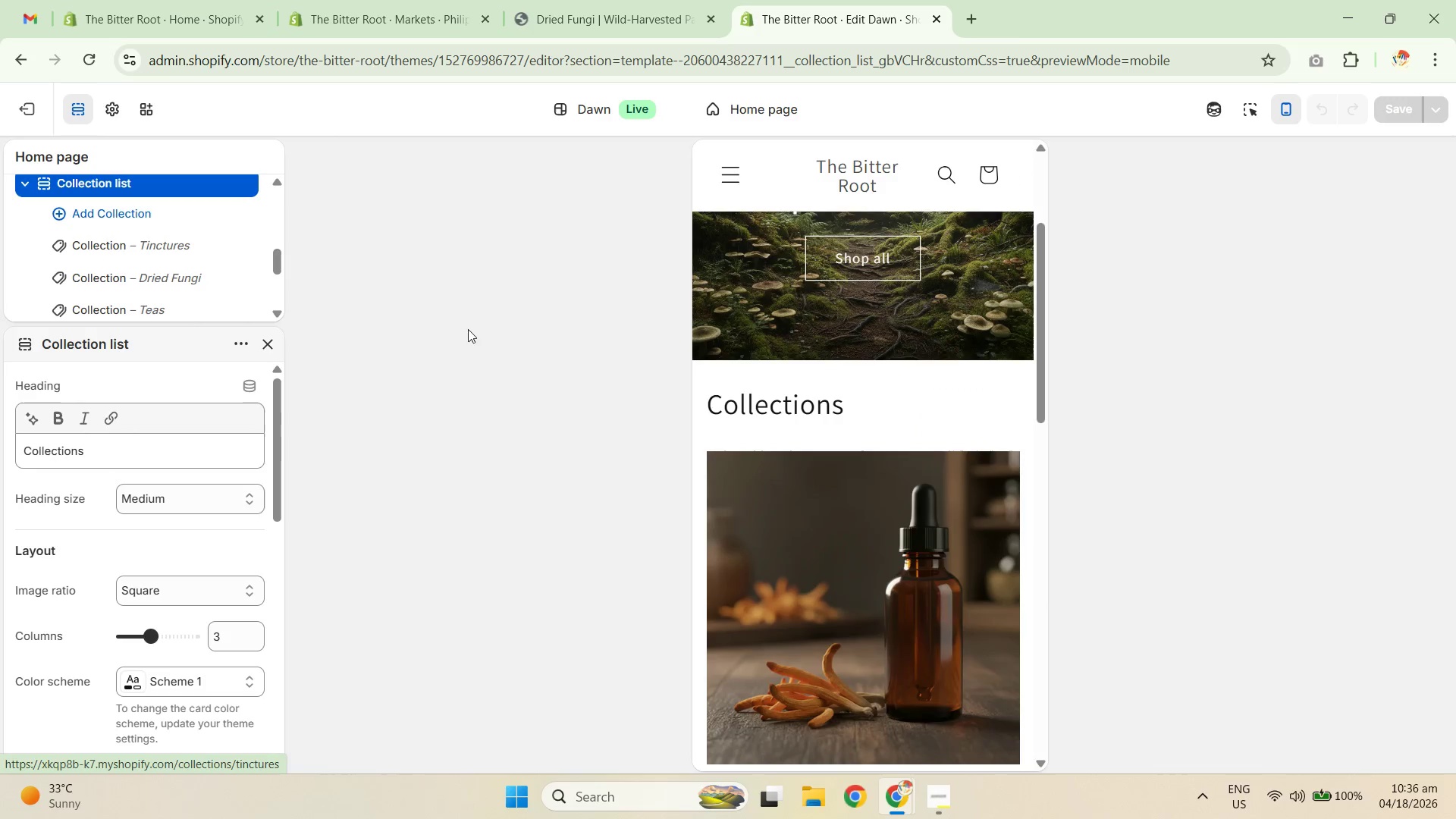 
scroll: coordinate [821, 416], scroll_direction: down, amount: 1.0
 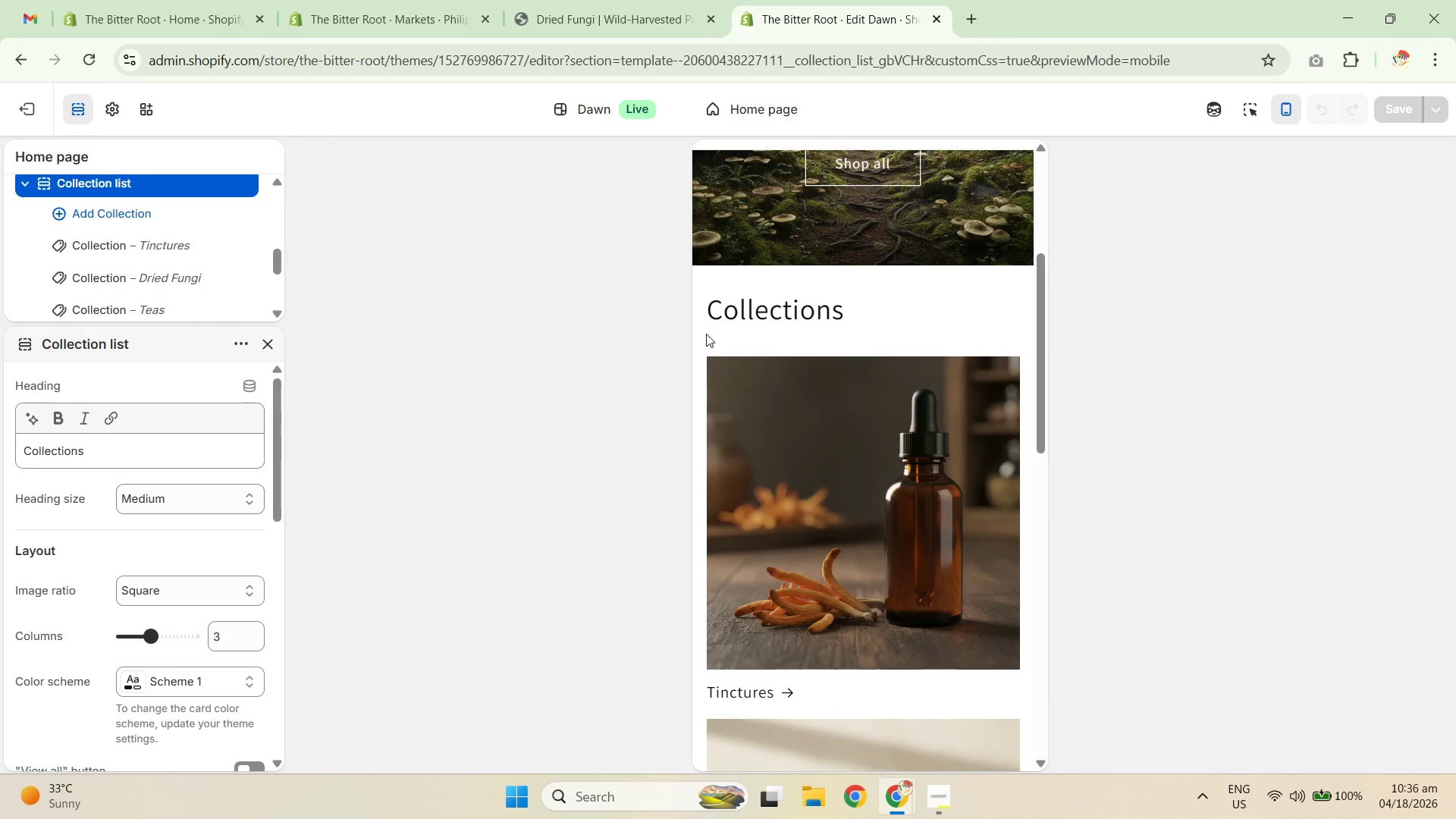 
left_click([705, 334])
 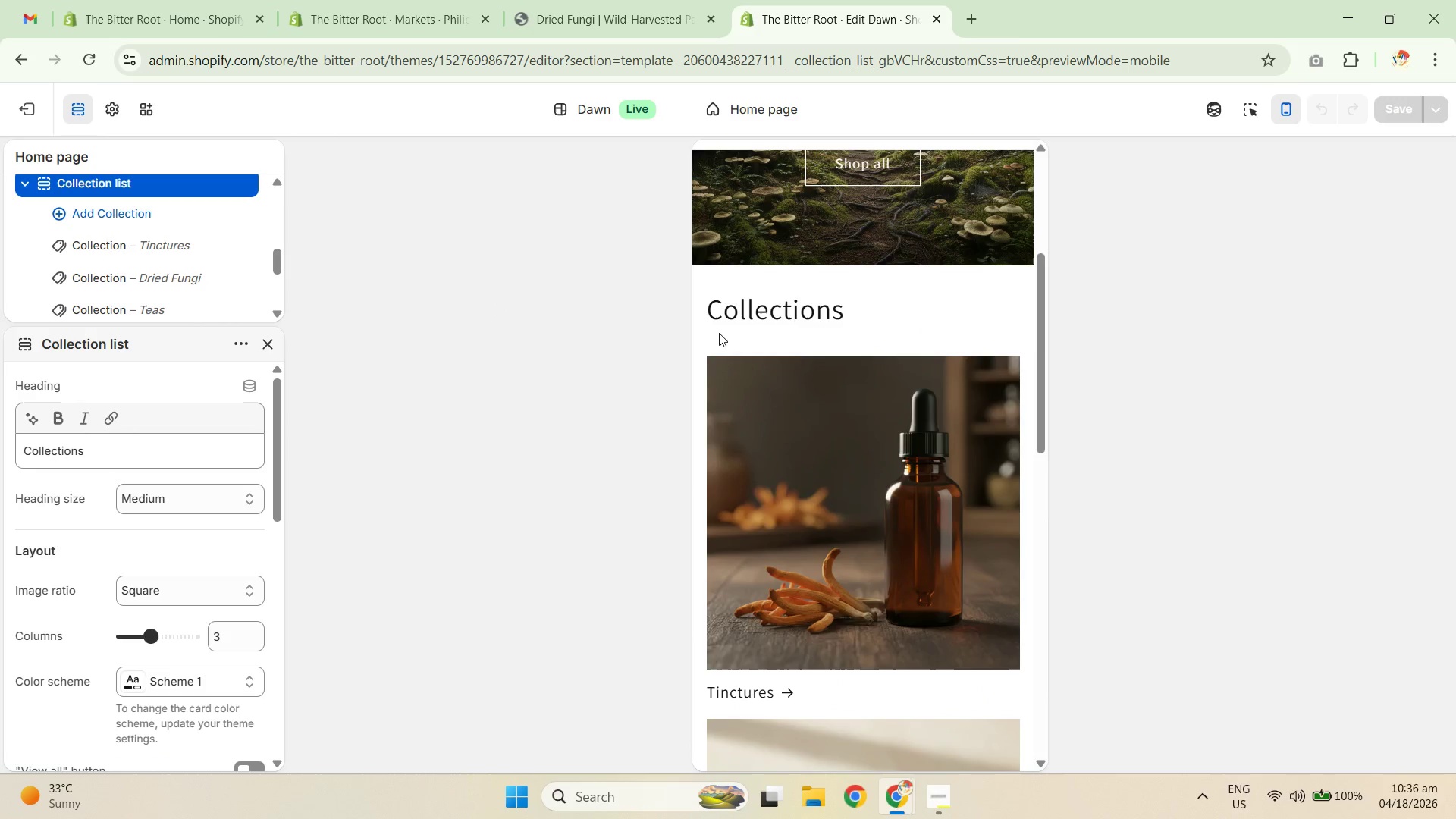 
left_click([721, 329])
 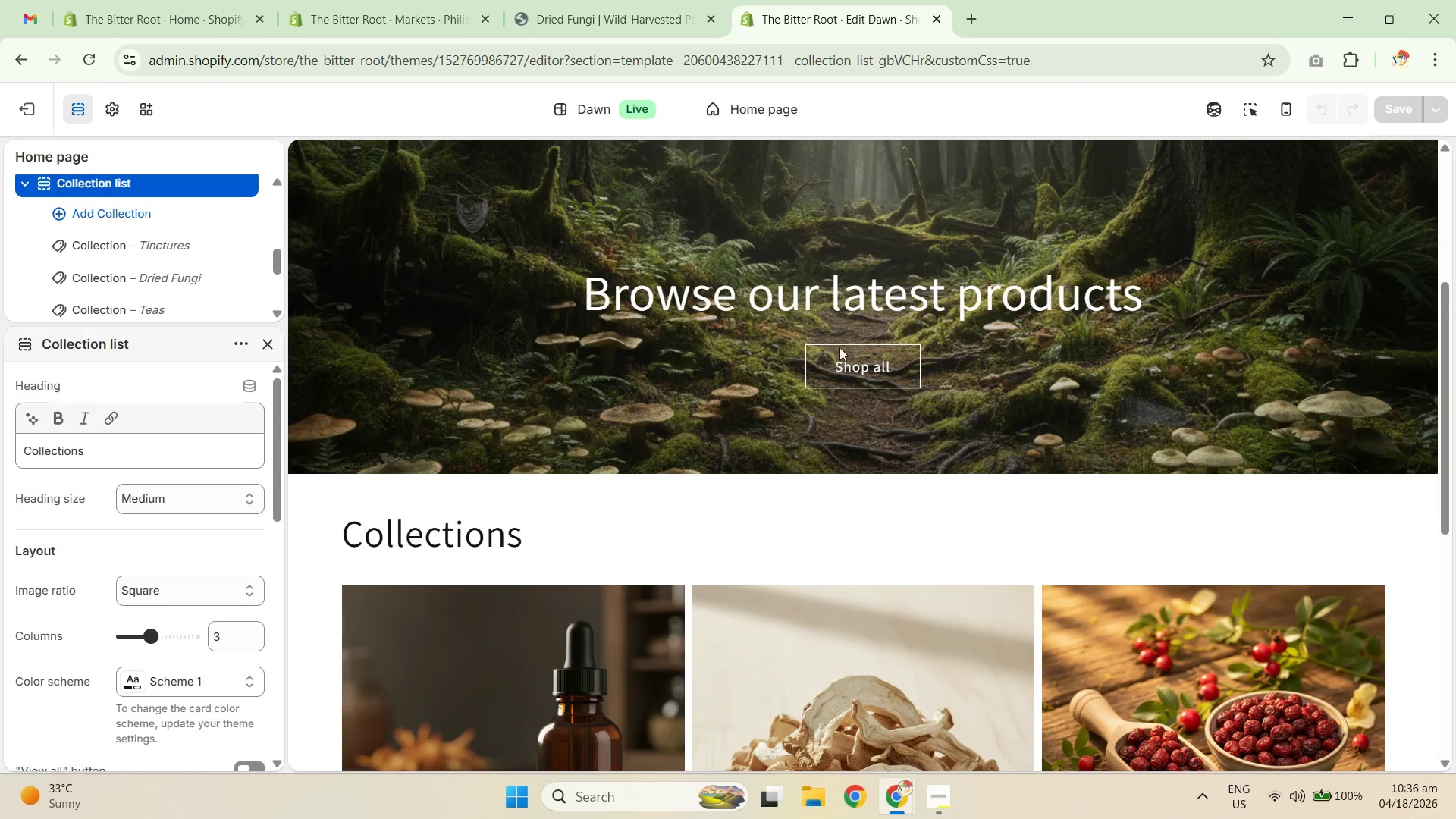 
scroll: coordinate [604, 435], scroll_direction: down, amount: 3.0
 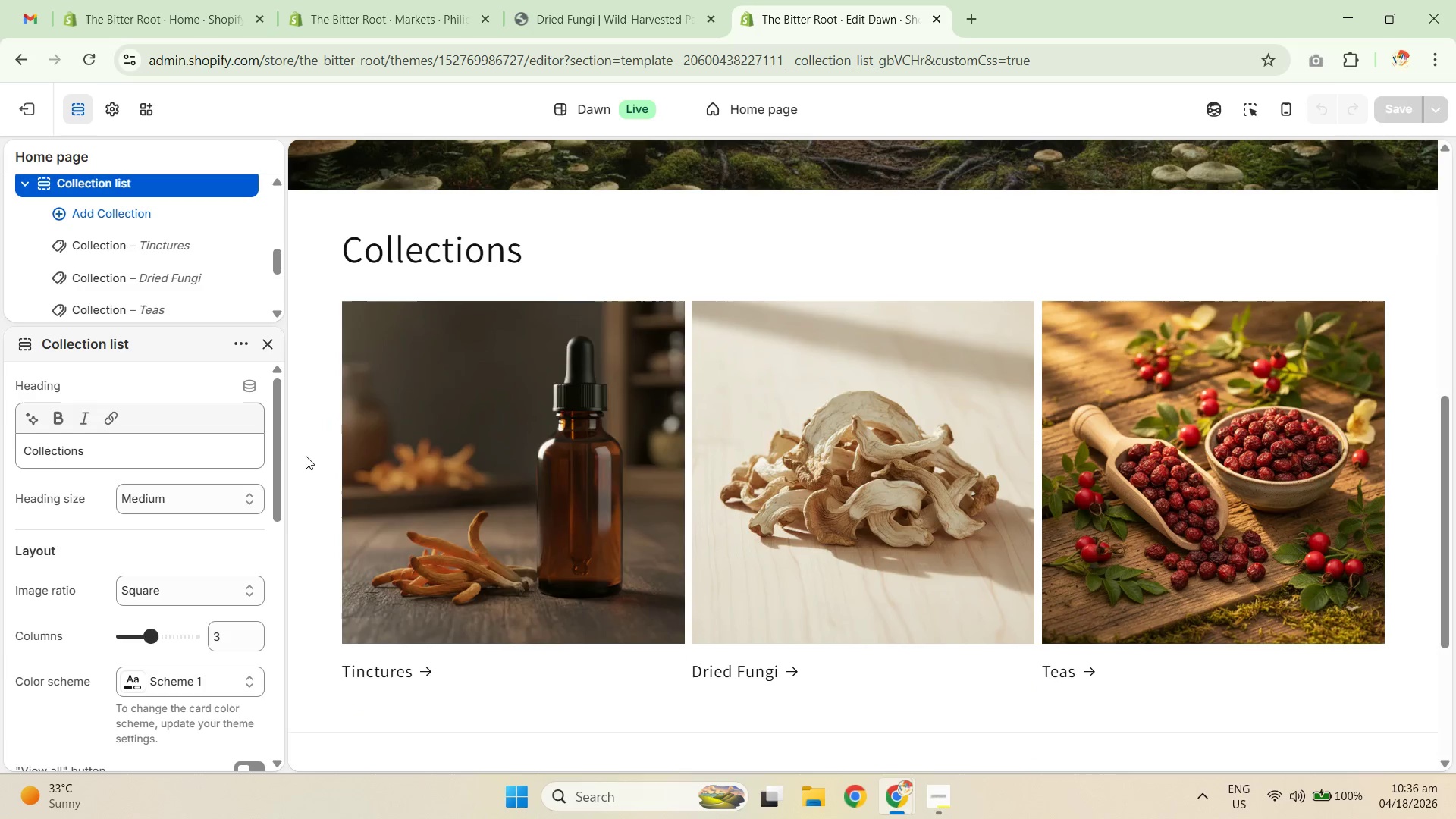 
double_click([315, 461])
 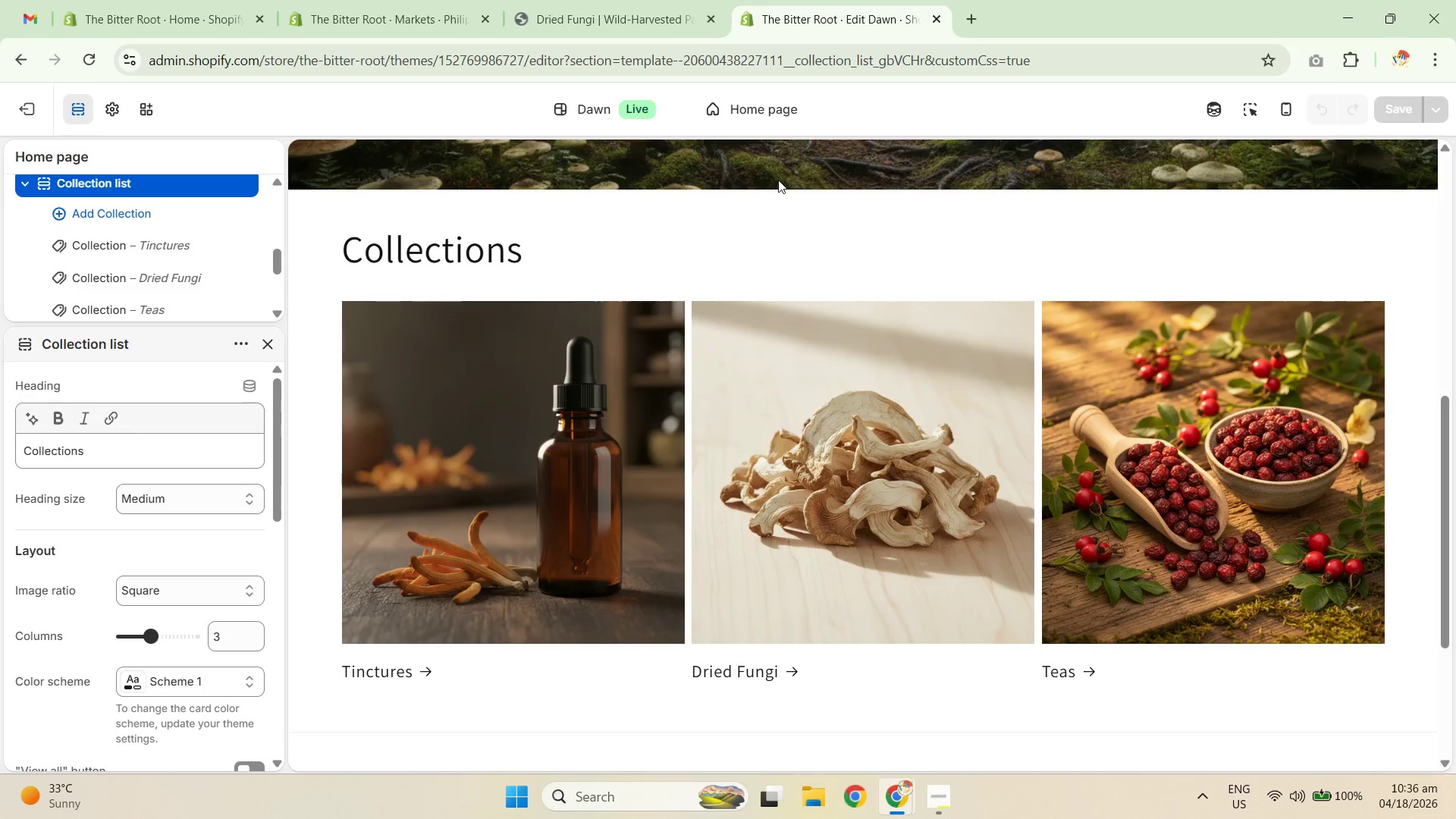 
scroll: coordinate [730, 269], scroll_direction: down, amount: 6.0
 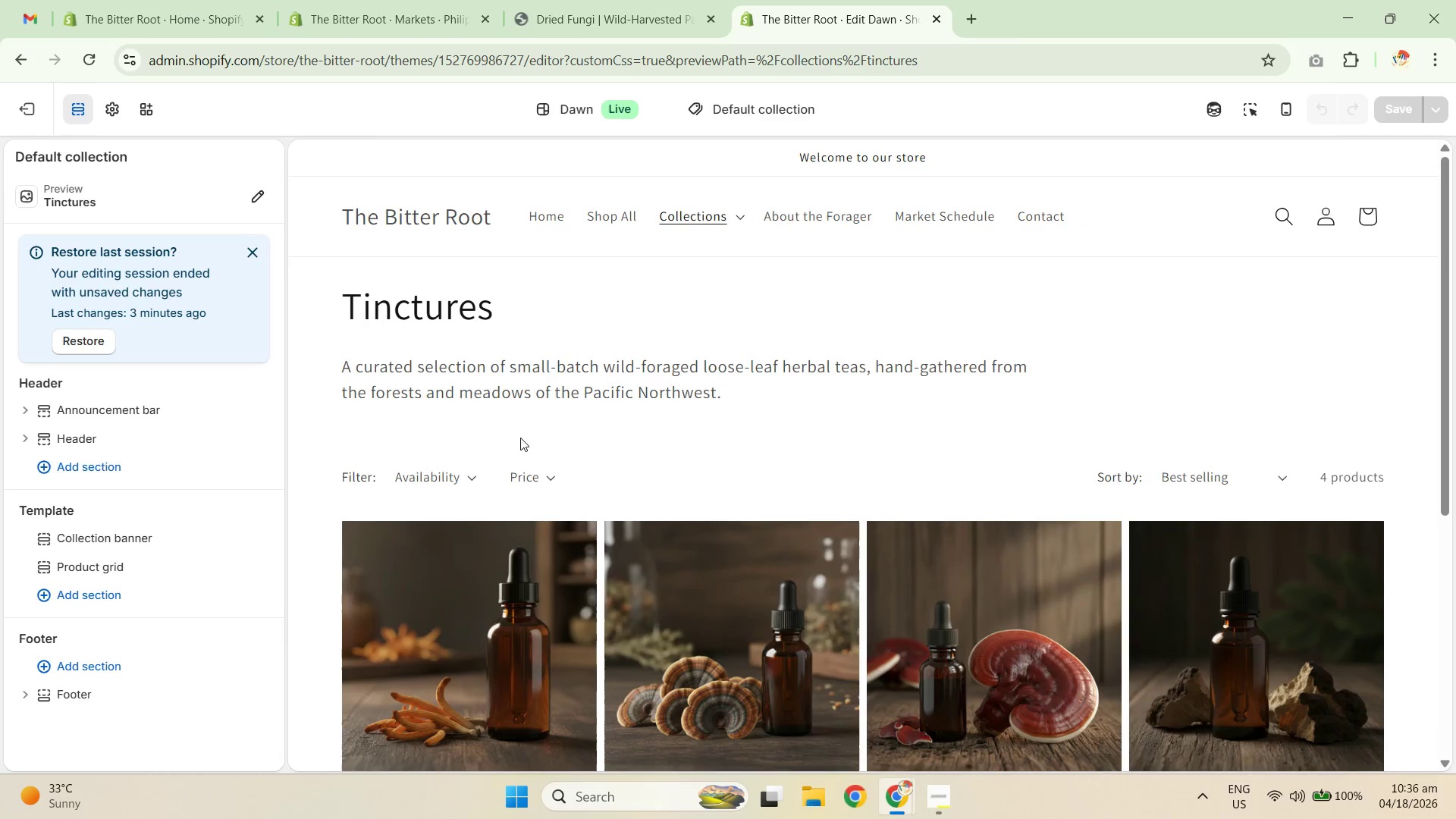 
wait(8.0)
 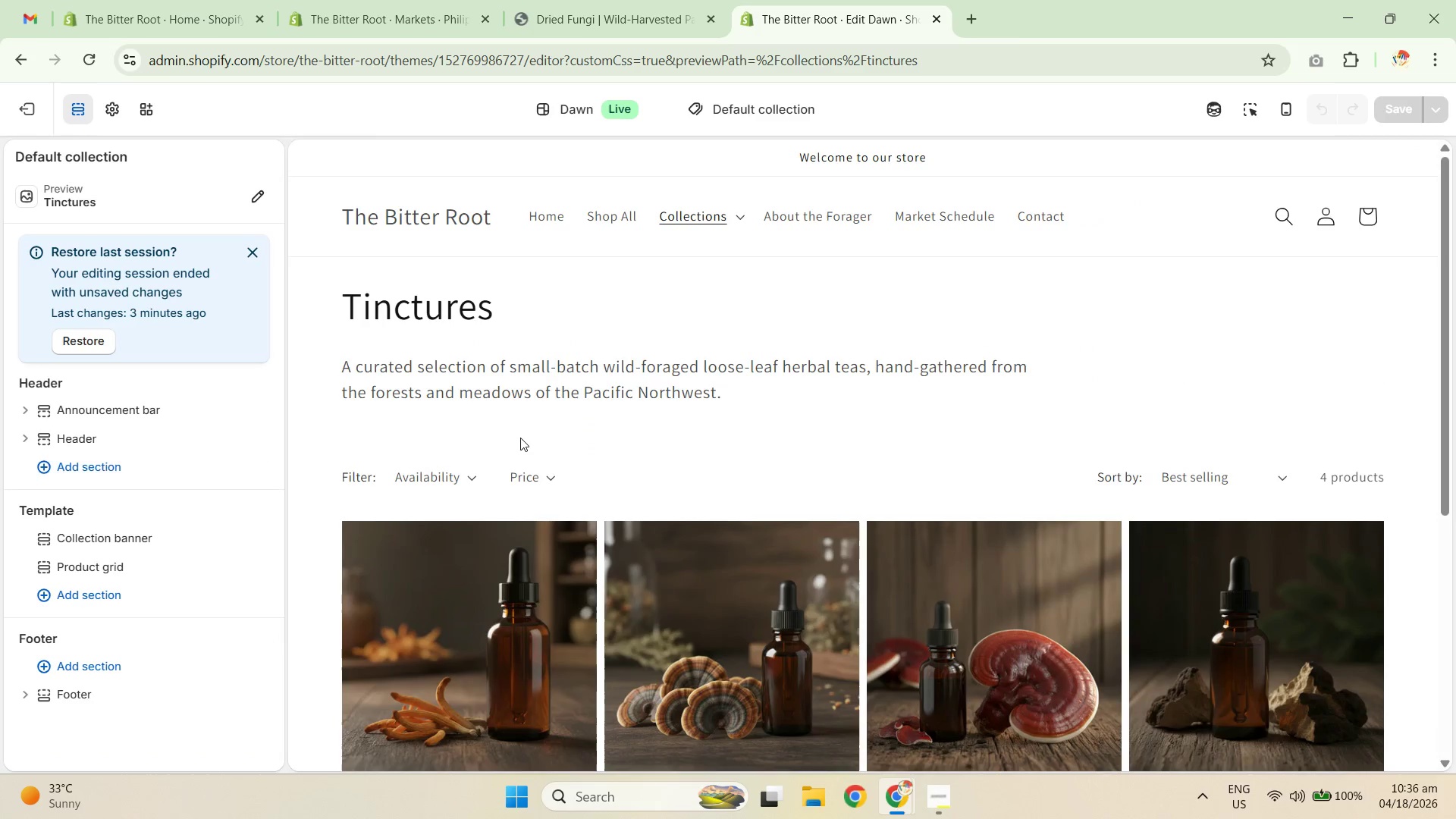 
scroll: coordinate [751, 336], scroll_direction: up, amount: 3.0
 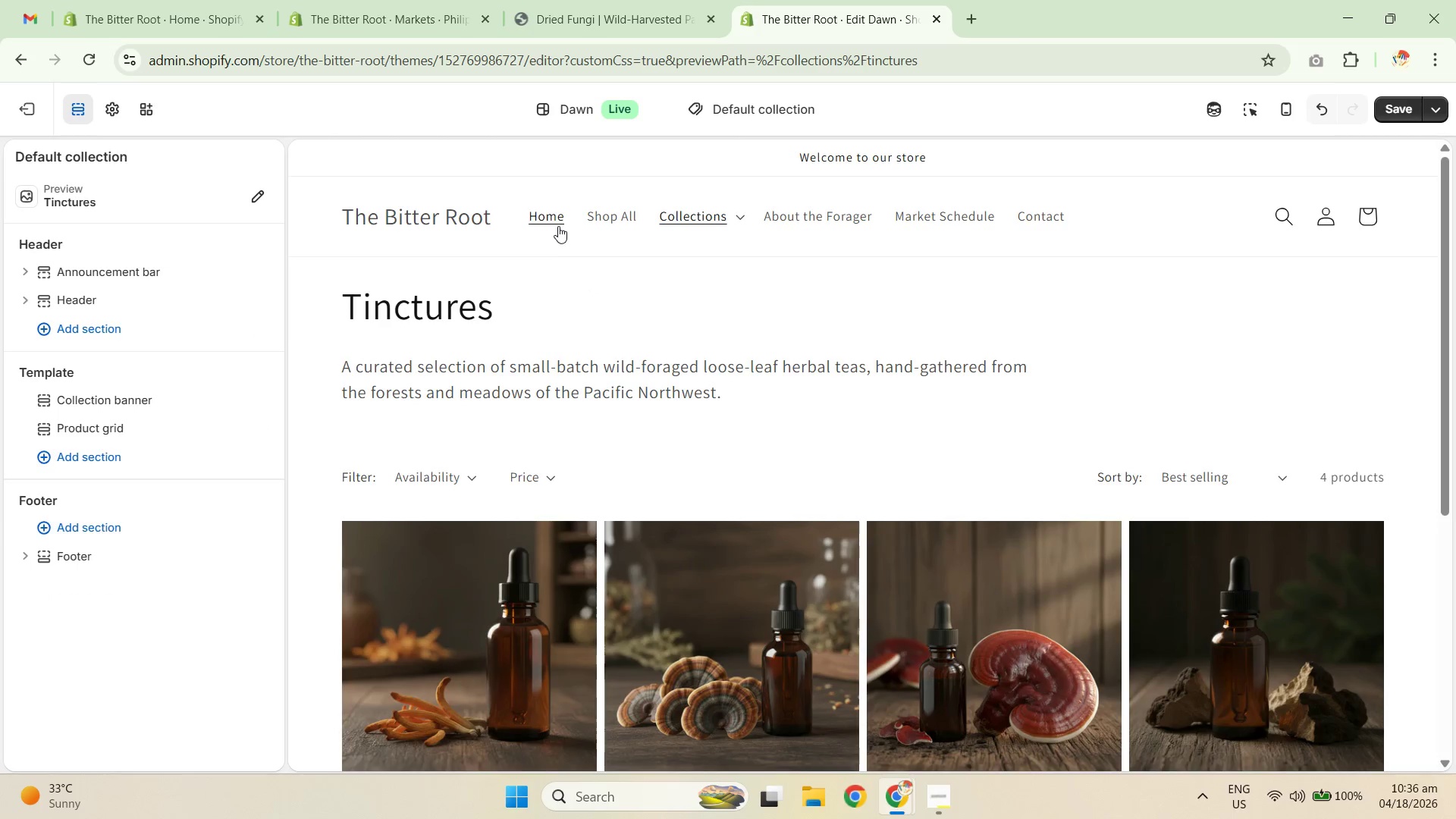 
left_click_drag(start_coordinate=[557, 223], to_coordinate=[553, 223])
 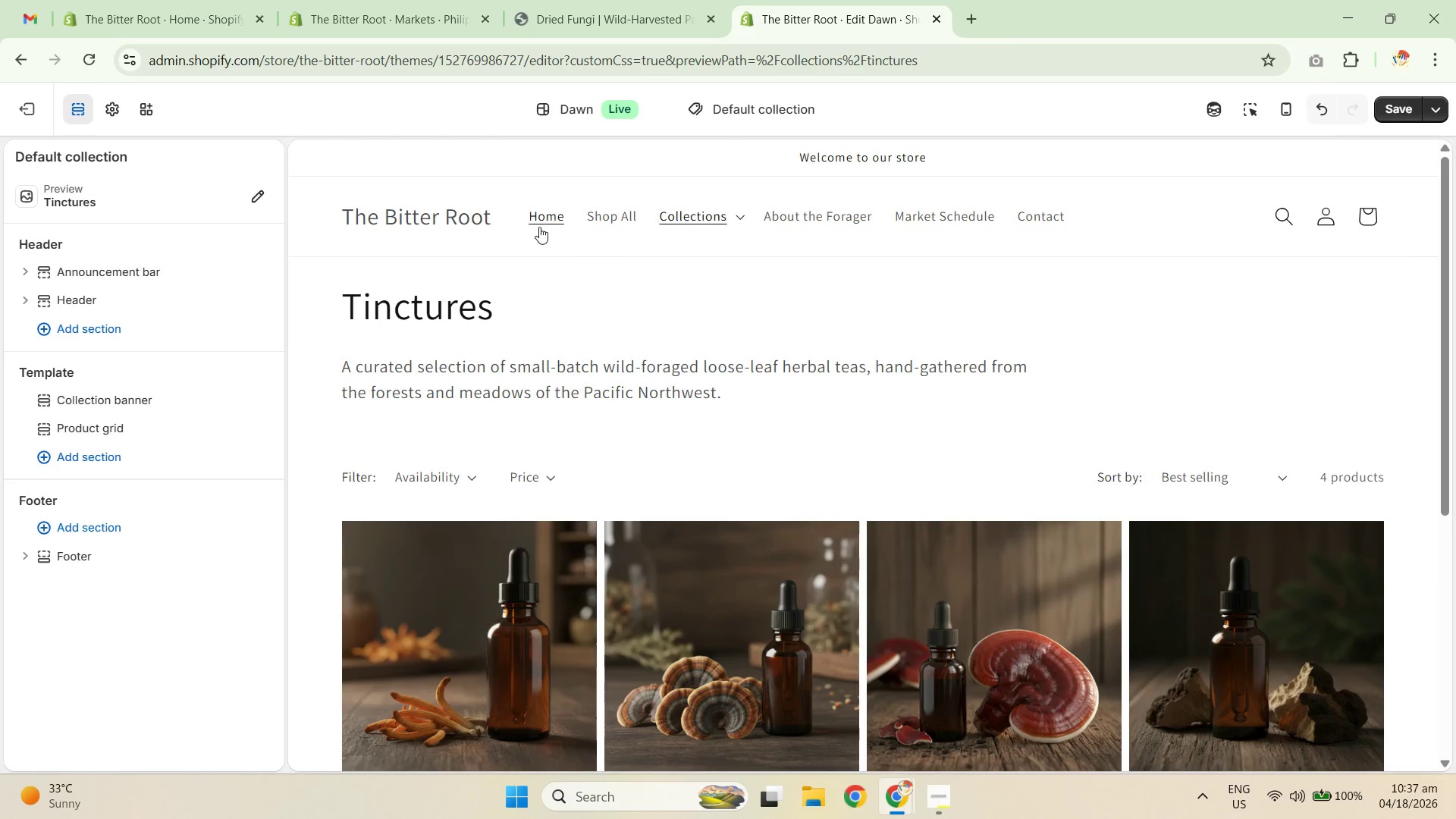 
left_click([536, 224])
 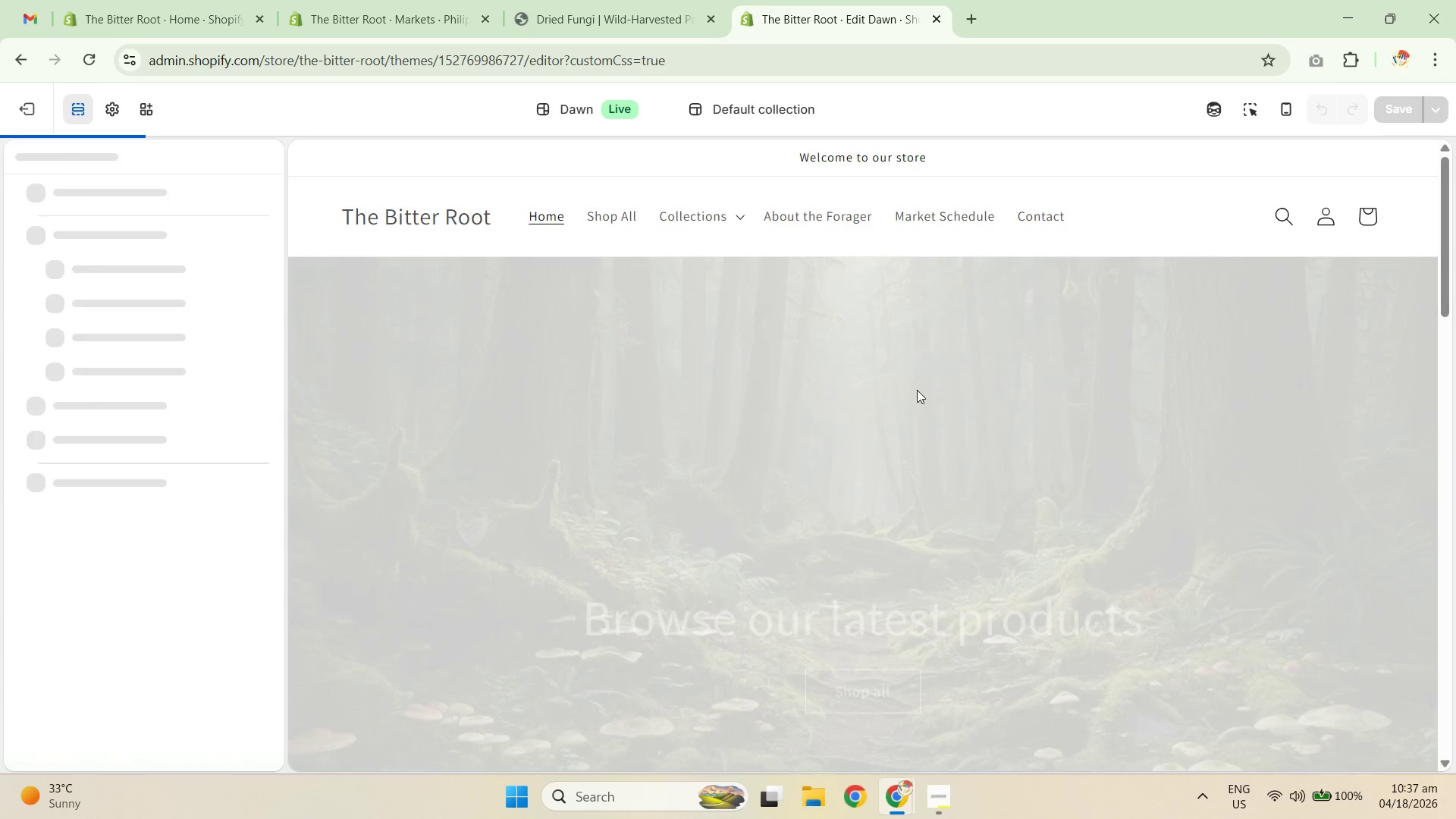 
scroll: coordinate [971, 393], scroll_direction: down, amount: 6.0
 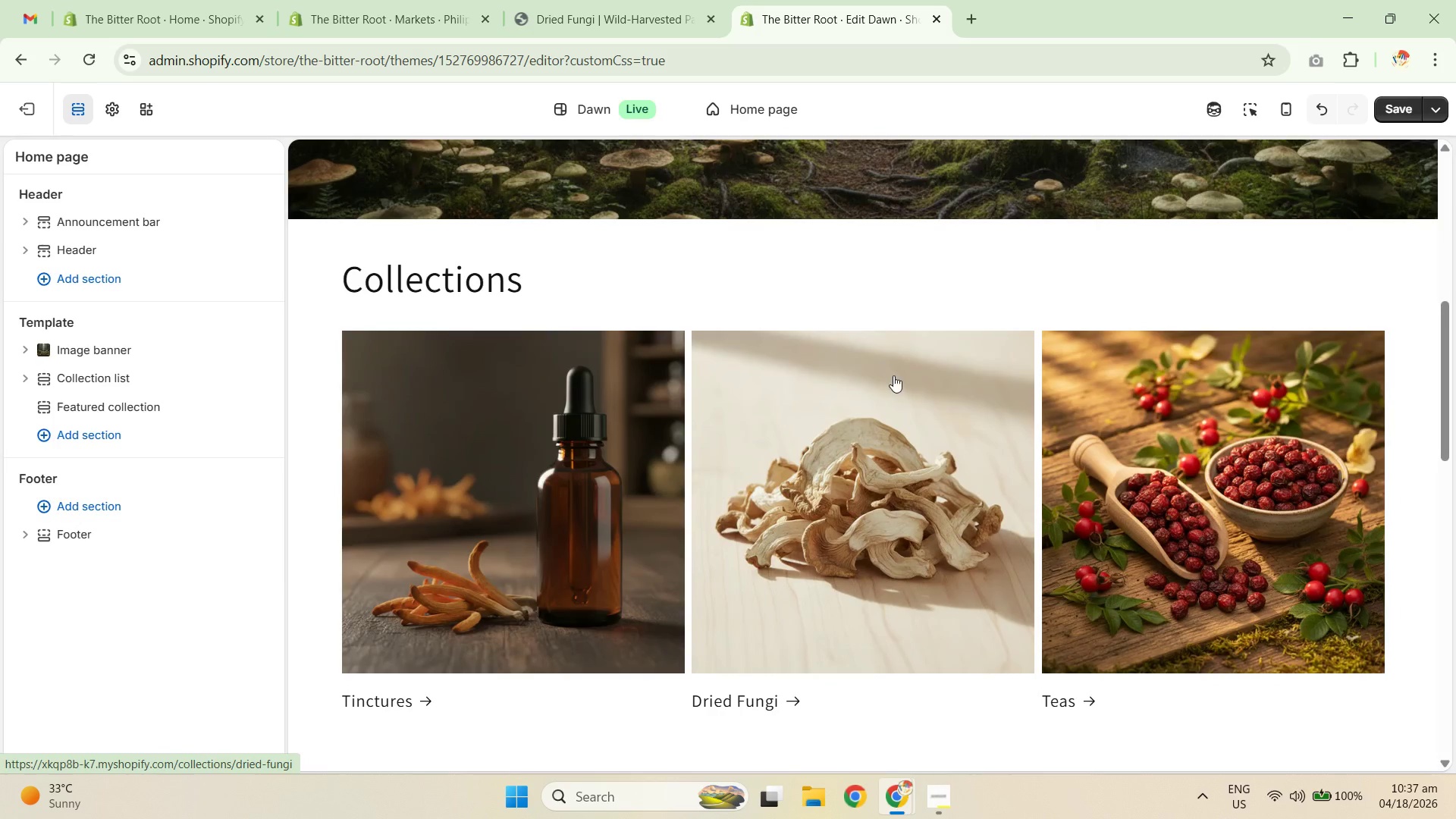 
left_click([605, 296])
 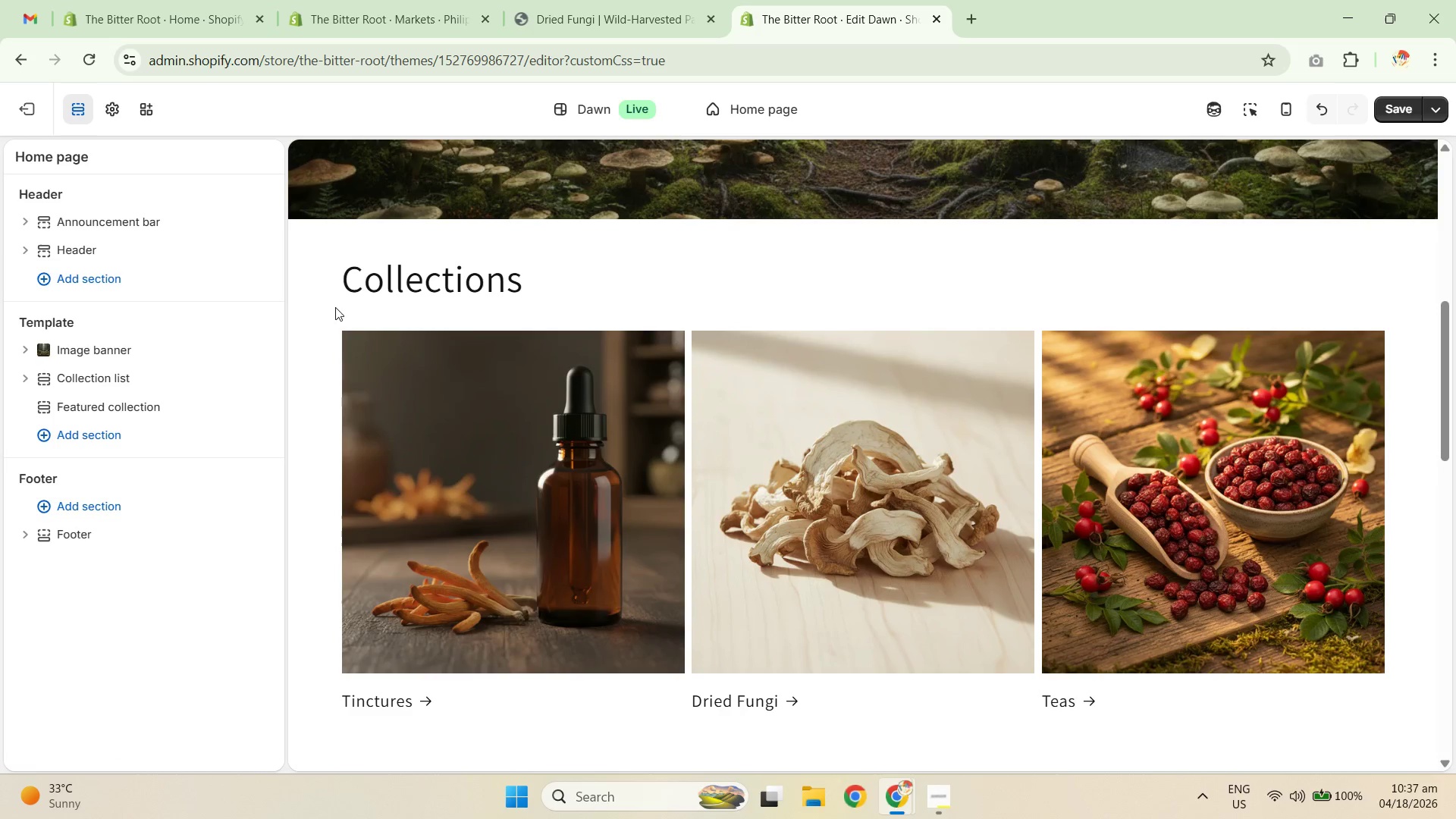 
double_click([355, 300])
 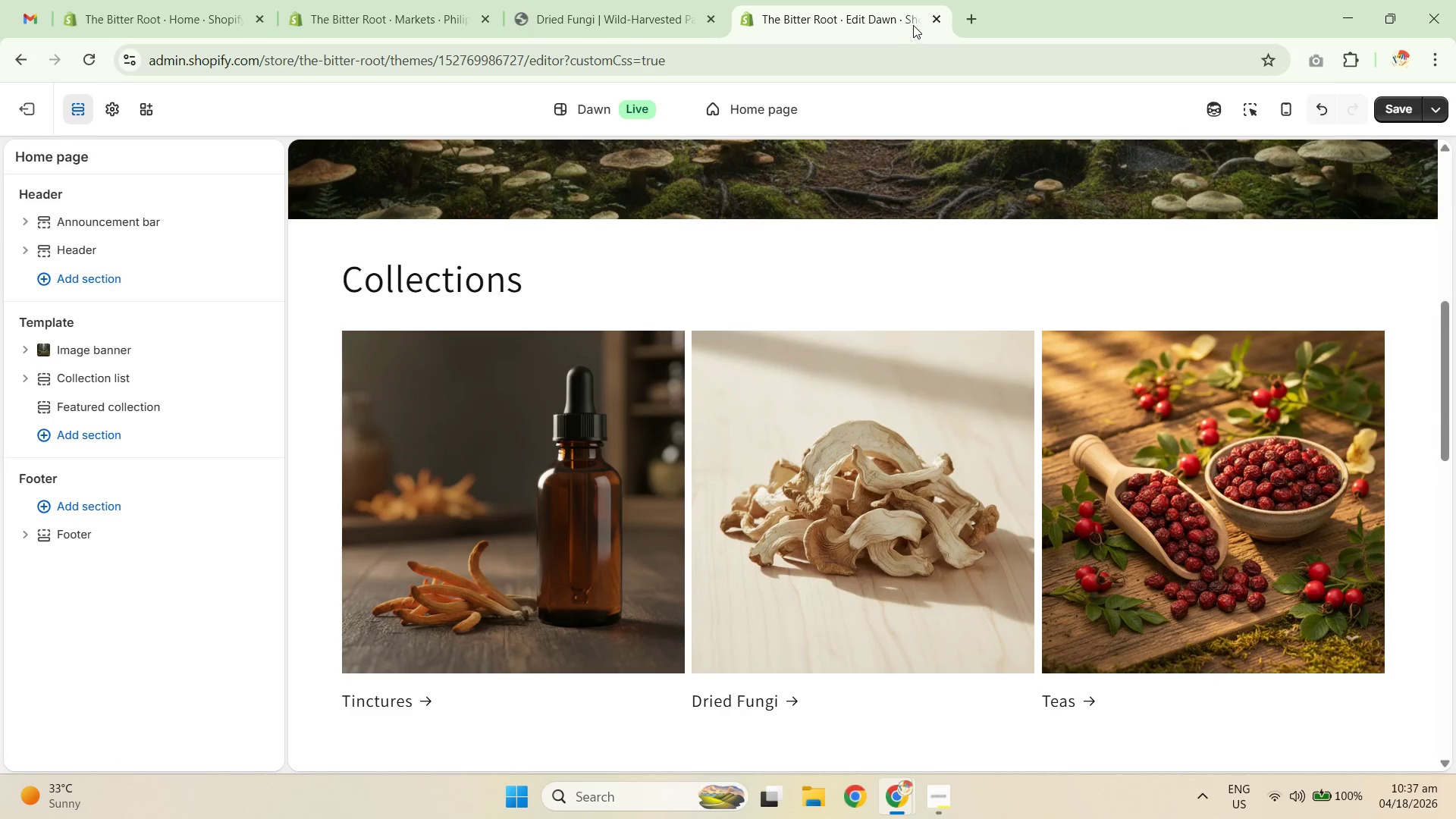 
left_click([931, 17])
 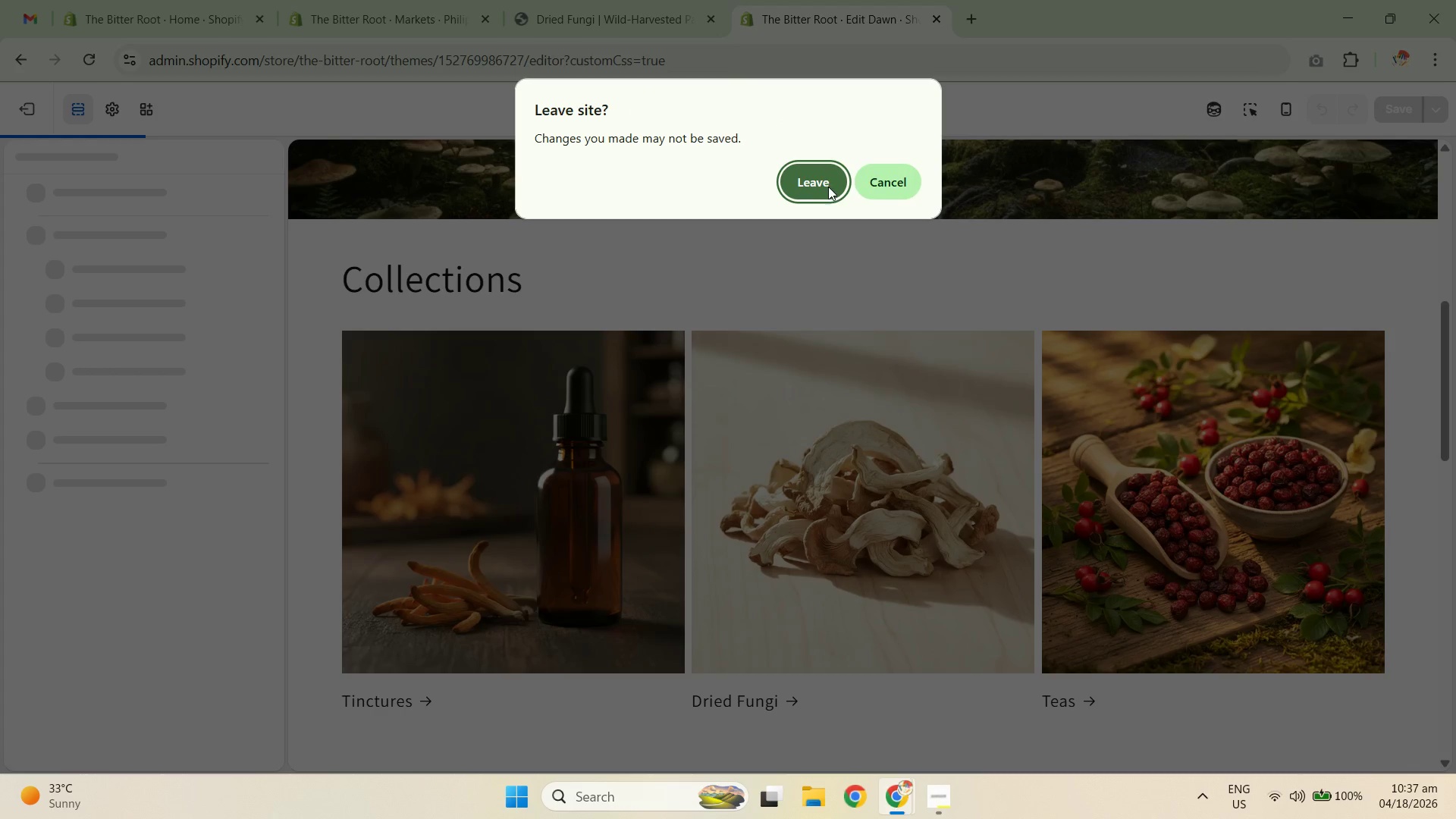 
left_click([821, 184])
 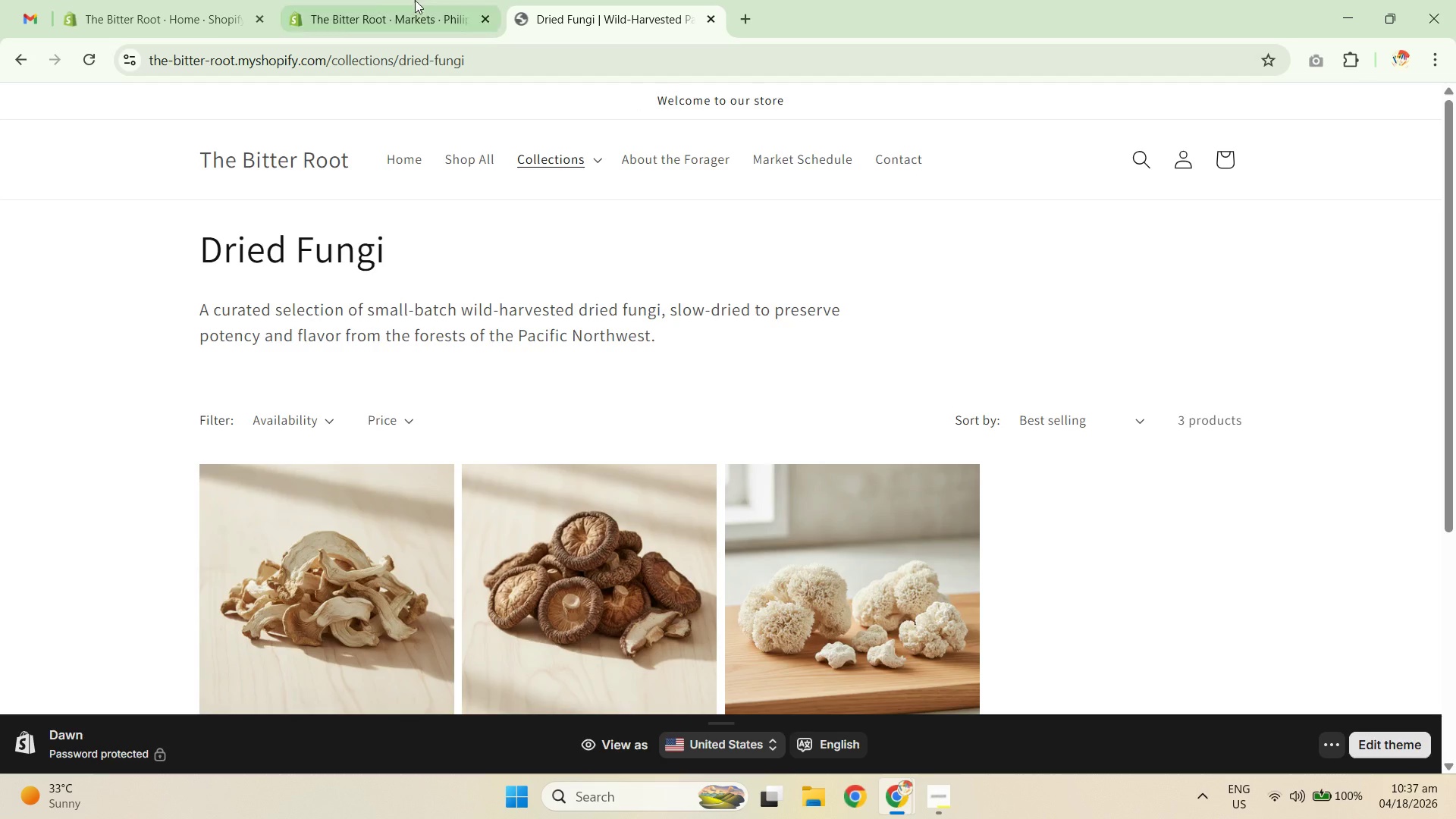 
left_click([360, 0])
 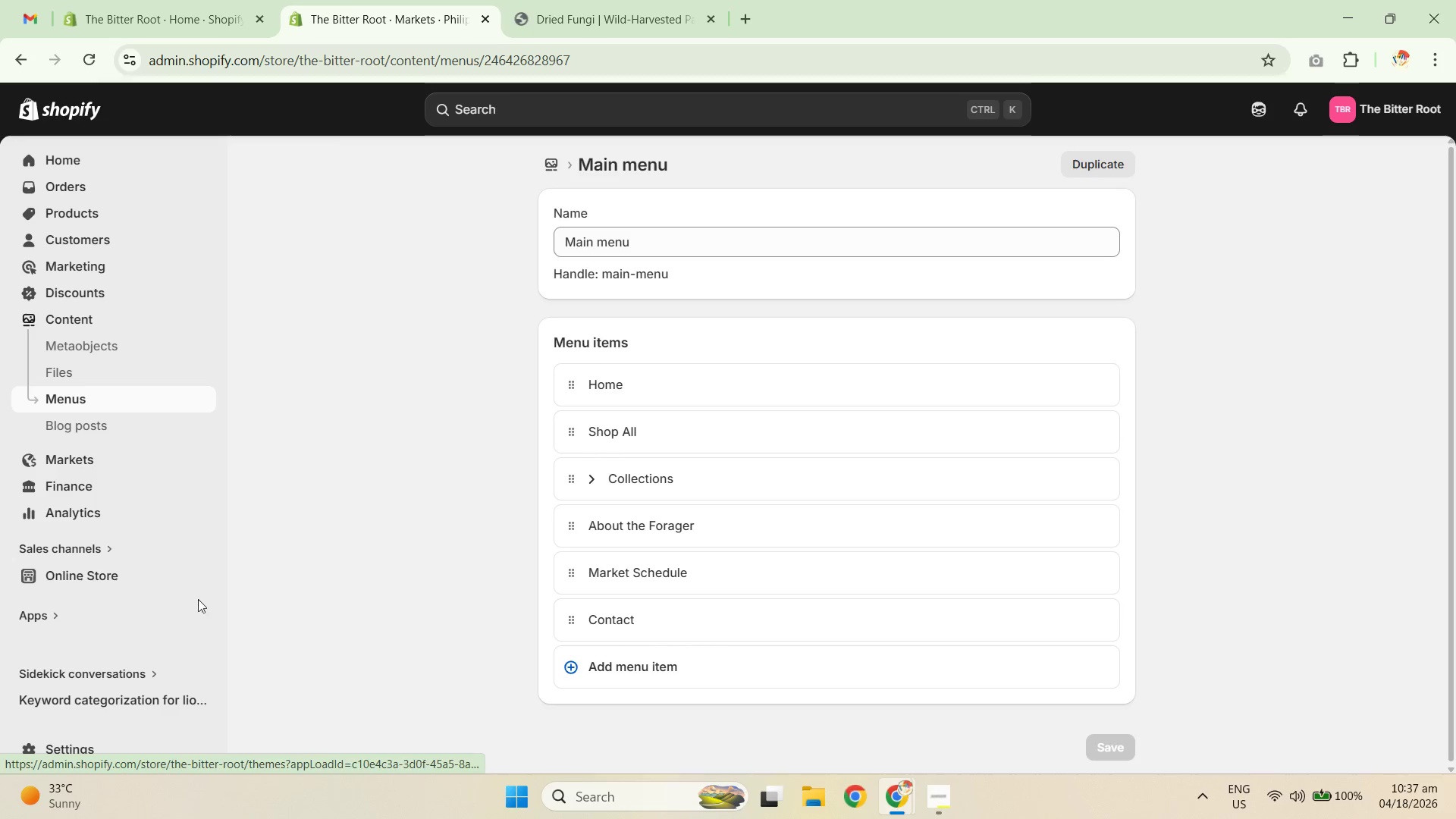 
left_click([207, 576])
 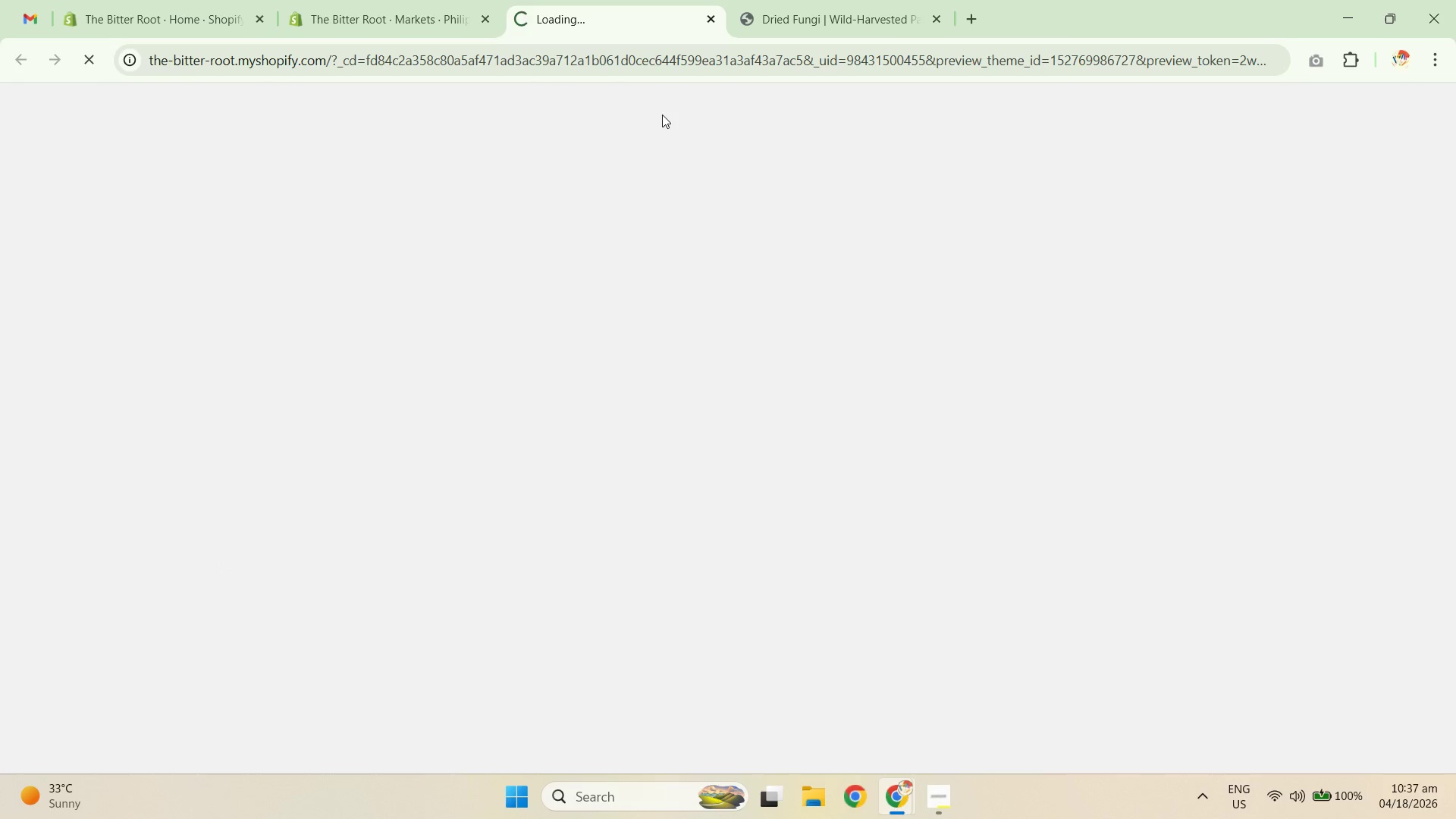 
left_click_drag(start_coordinate=[560, 11], to_coordinate=[764, 0])
 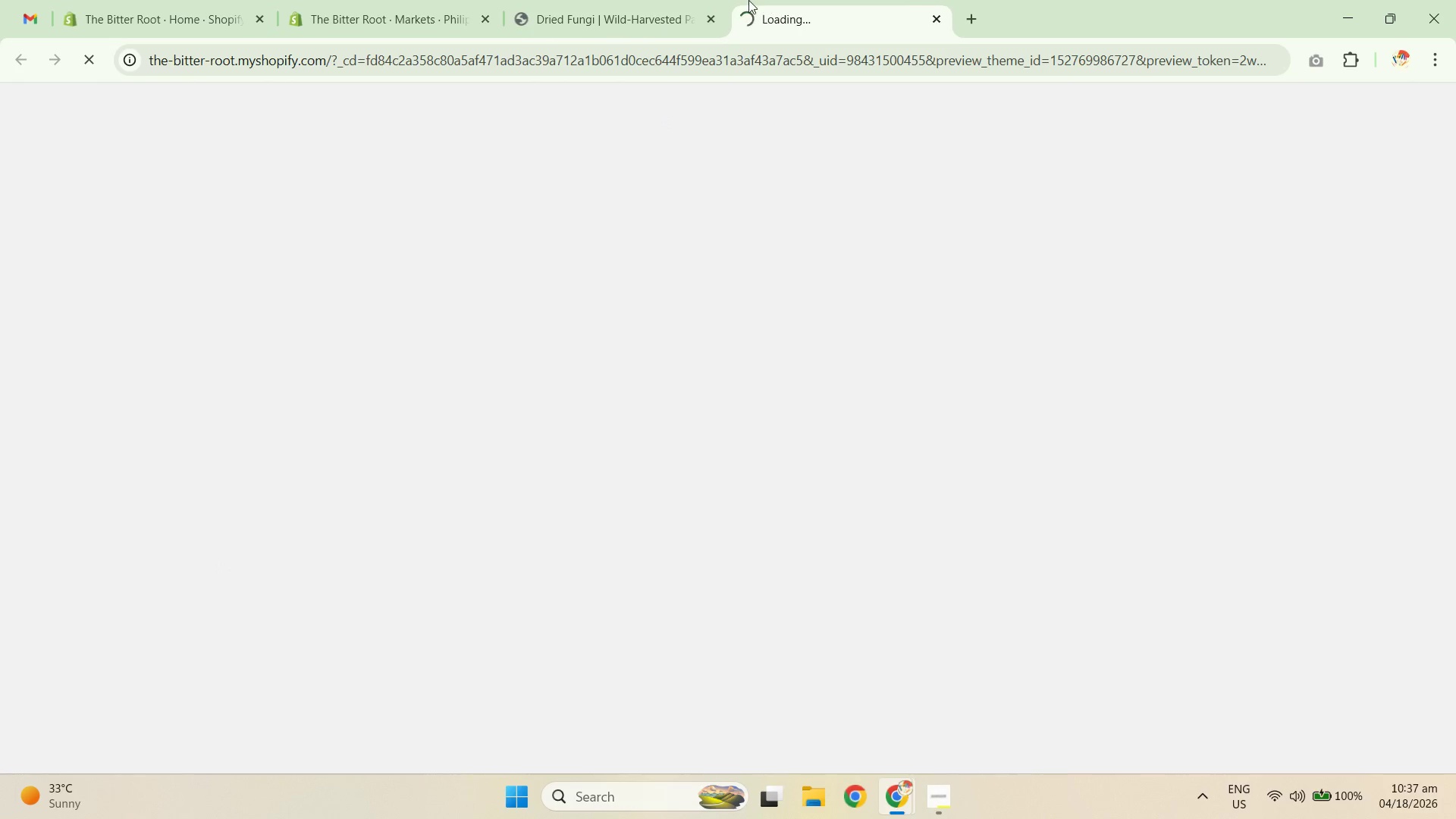 
mouse_move([672, 49])
 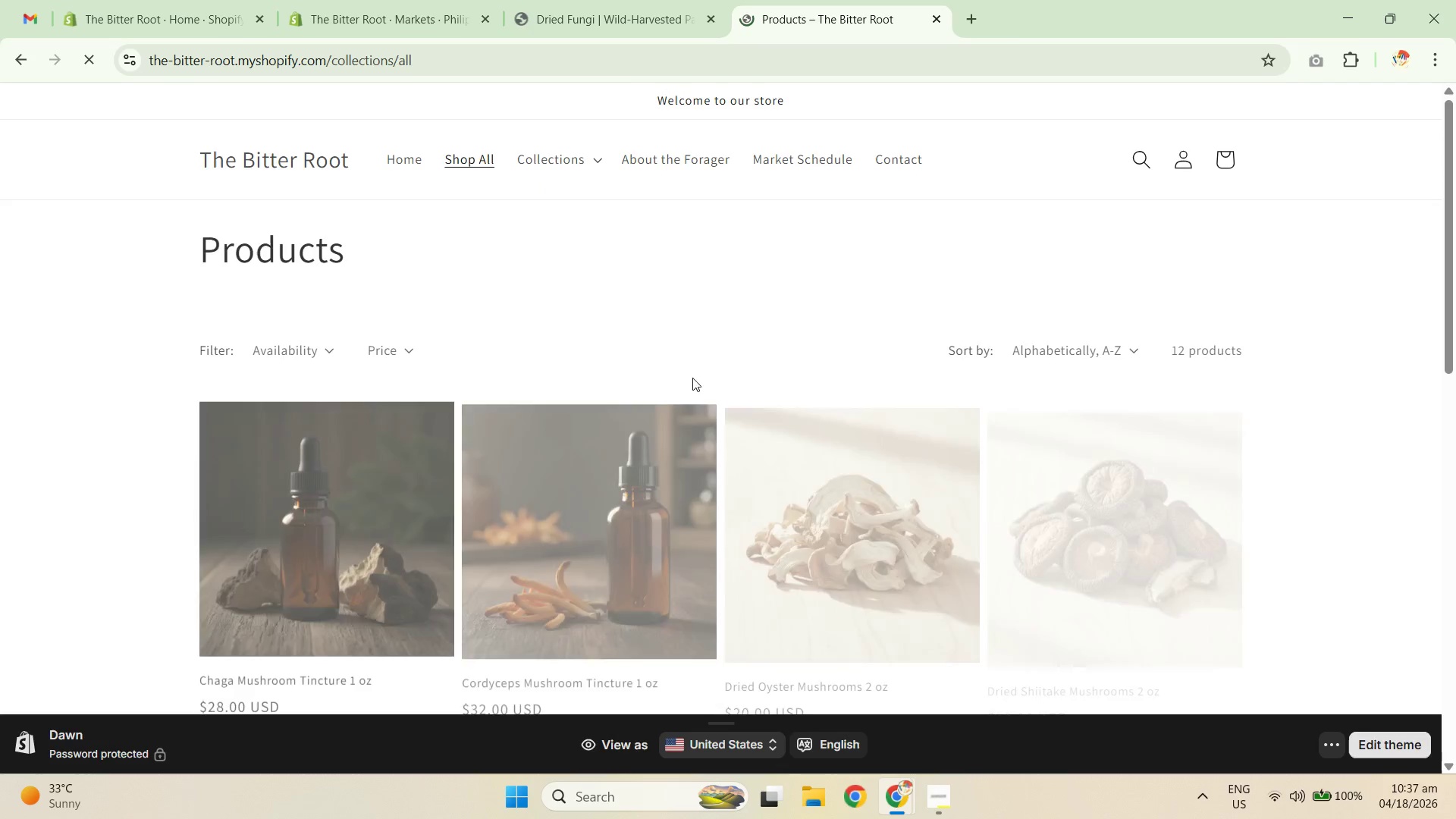 
scroll: coordinate [695, 447], scroll_direction: down, amount: 7.0
 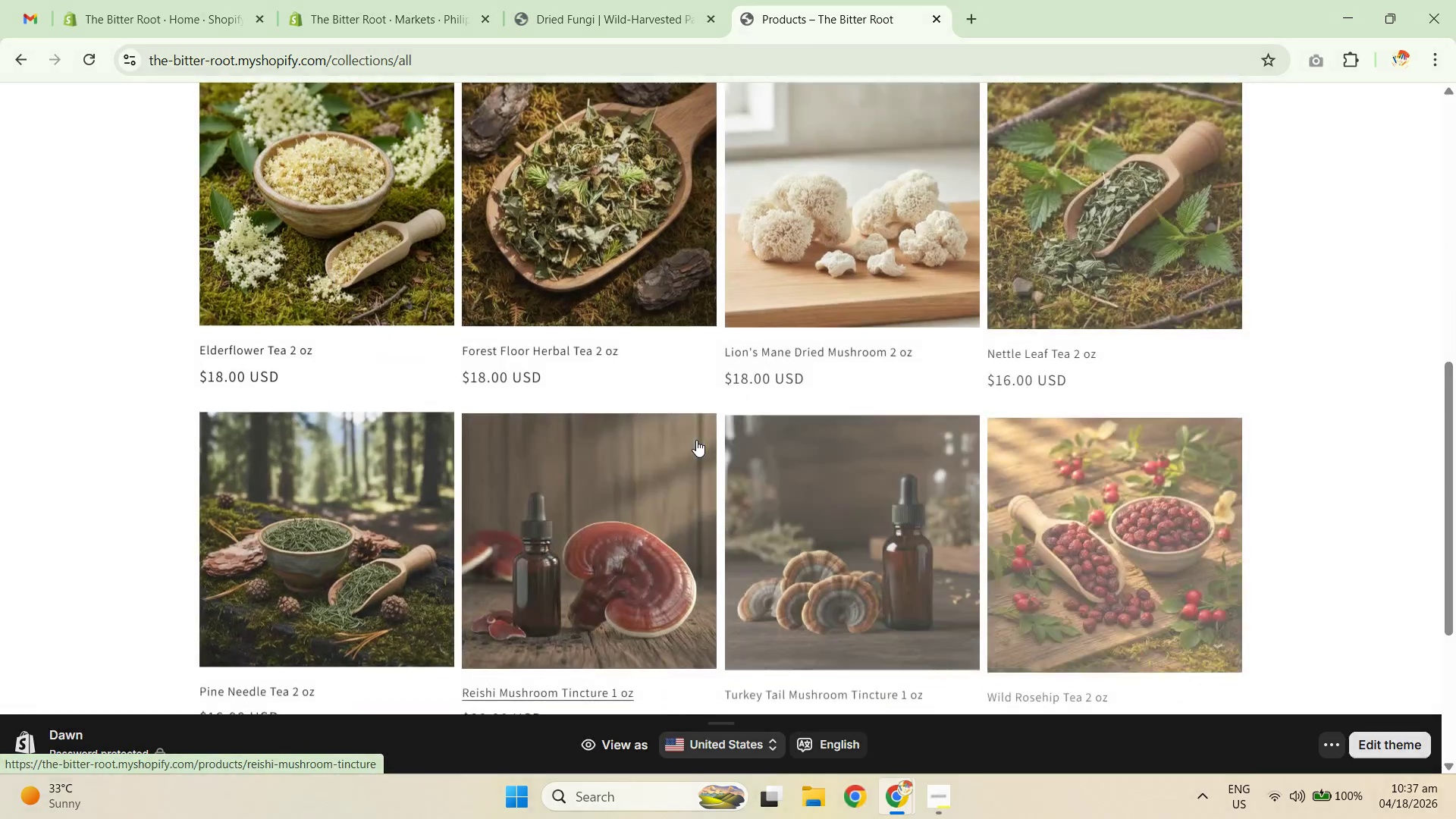 
scroll: coordinate [653, 347], scroll_direction: up, amount: 6.0
 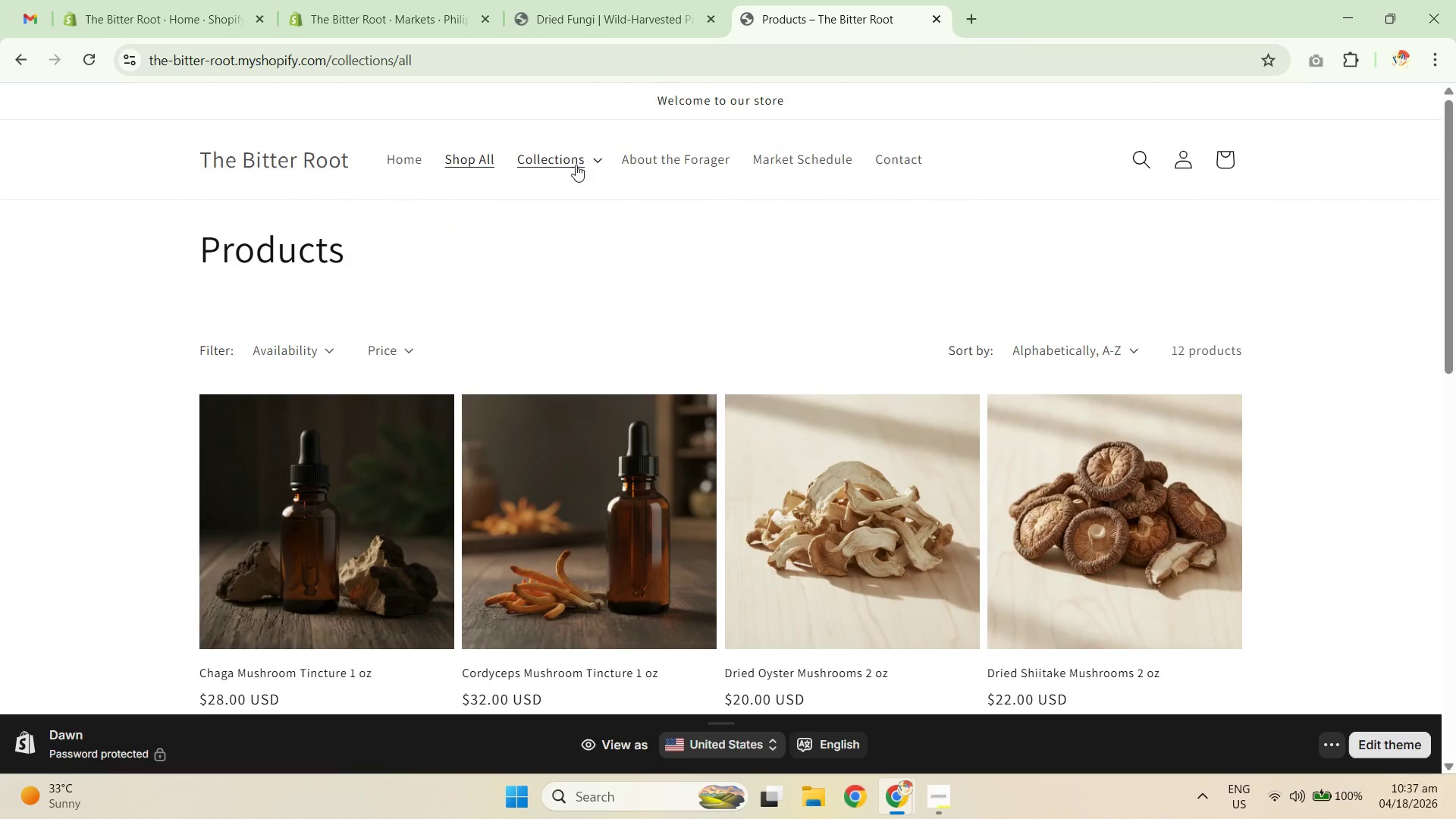 
left_click([572, 162])
 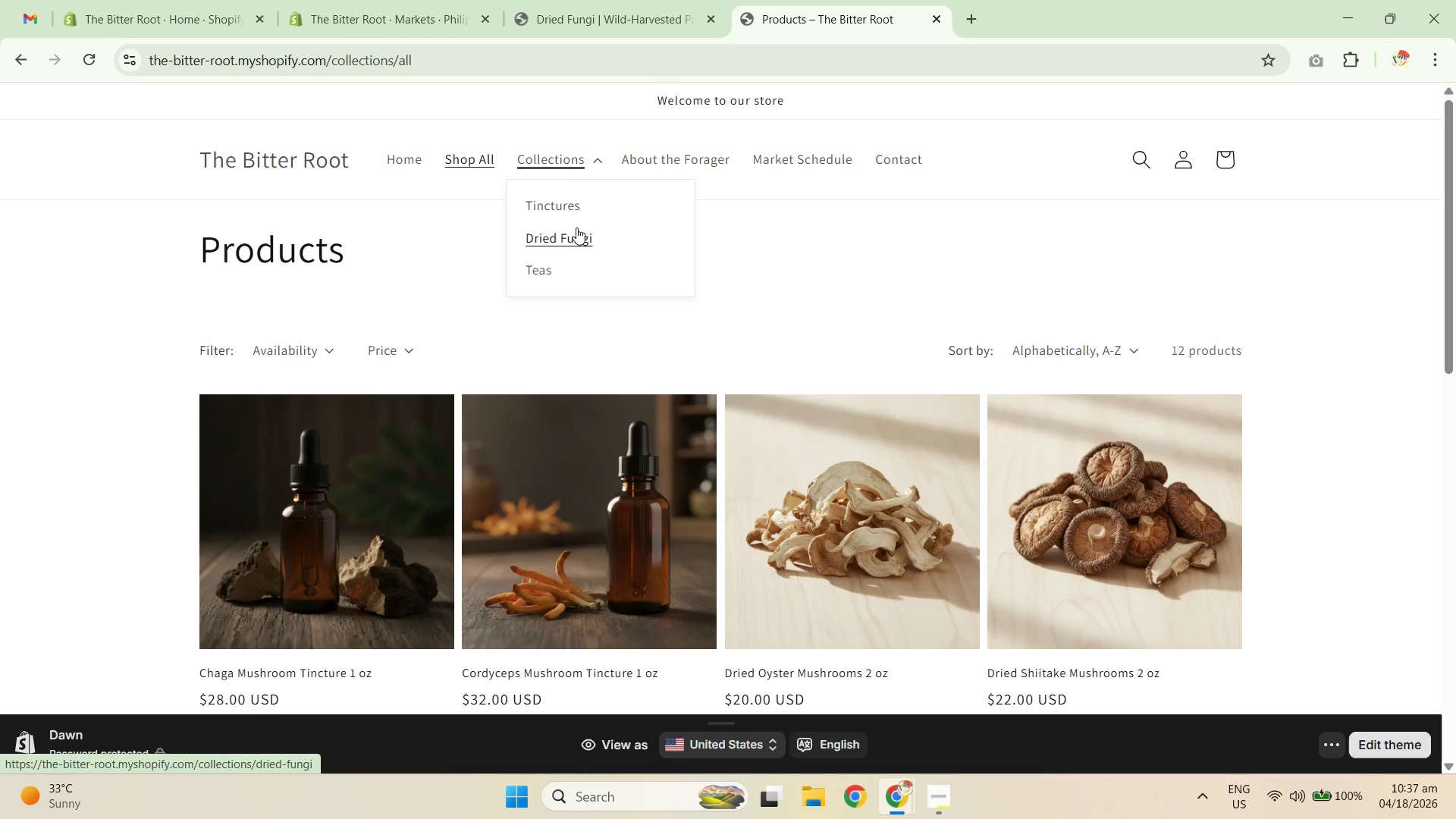 
wait(6.59)
 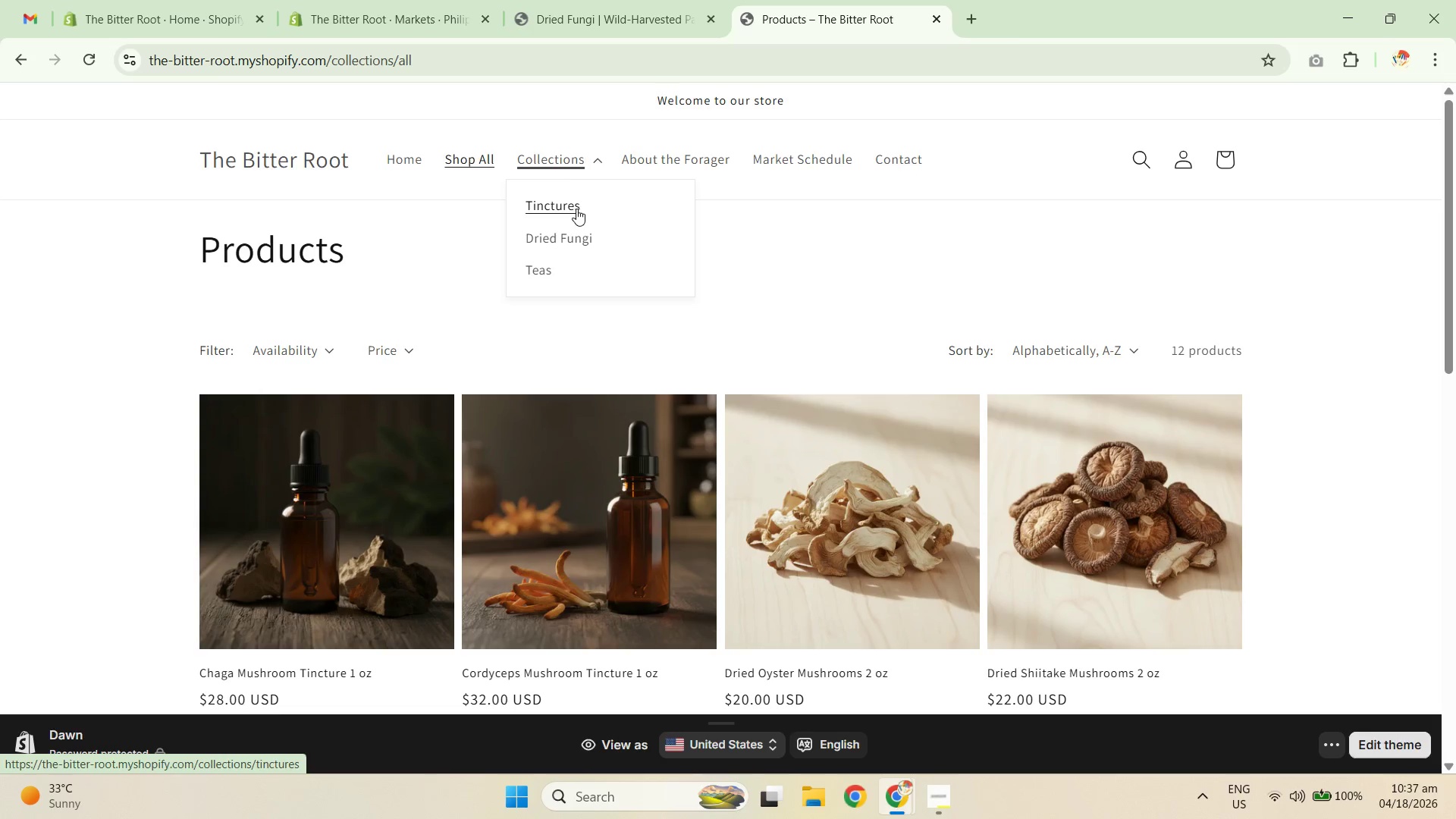 
left_click([582, 165])
 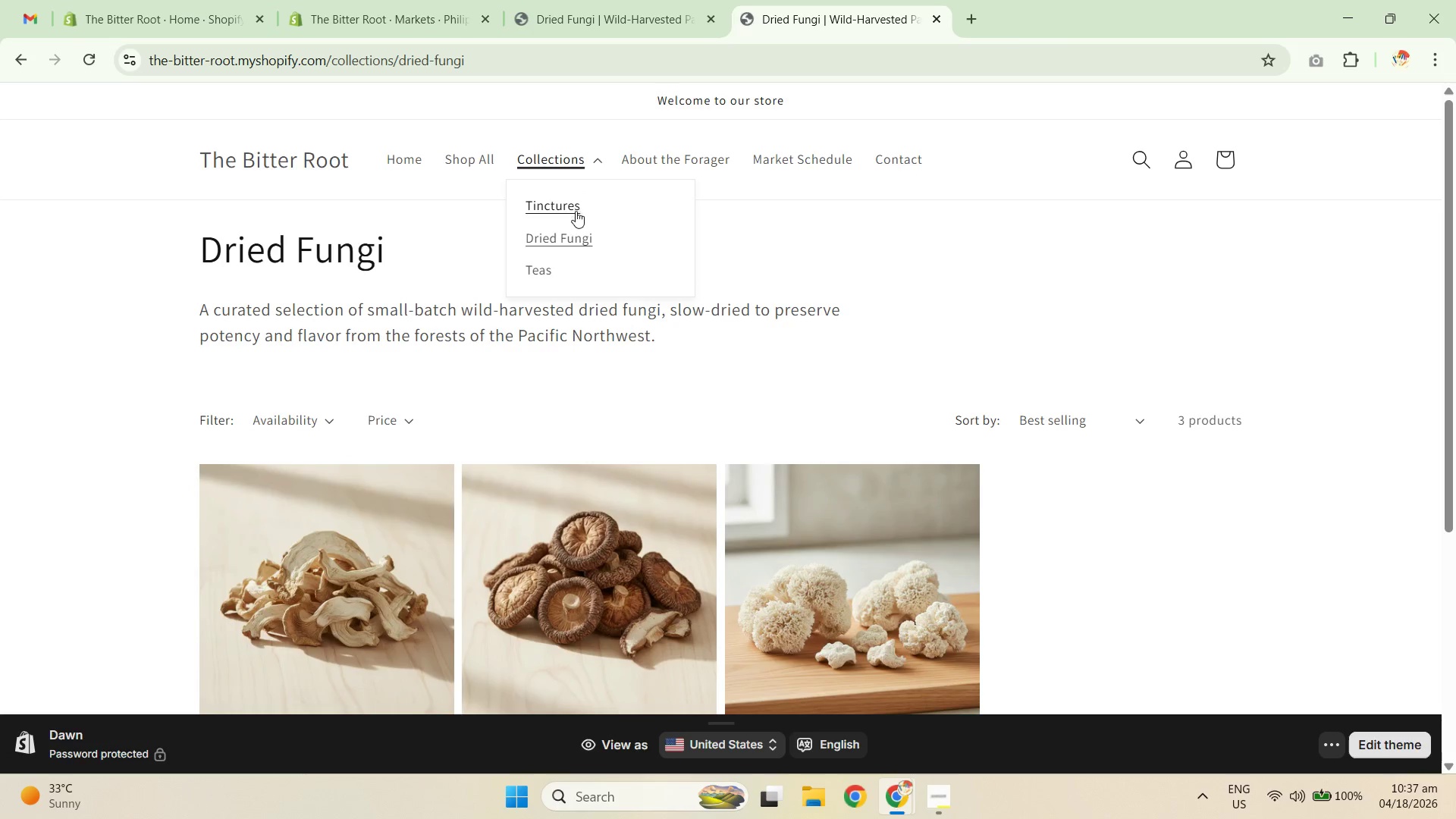 
left_click([576, 211])
 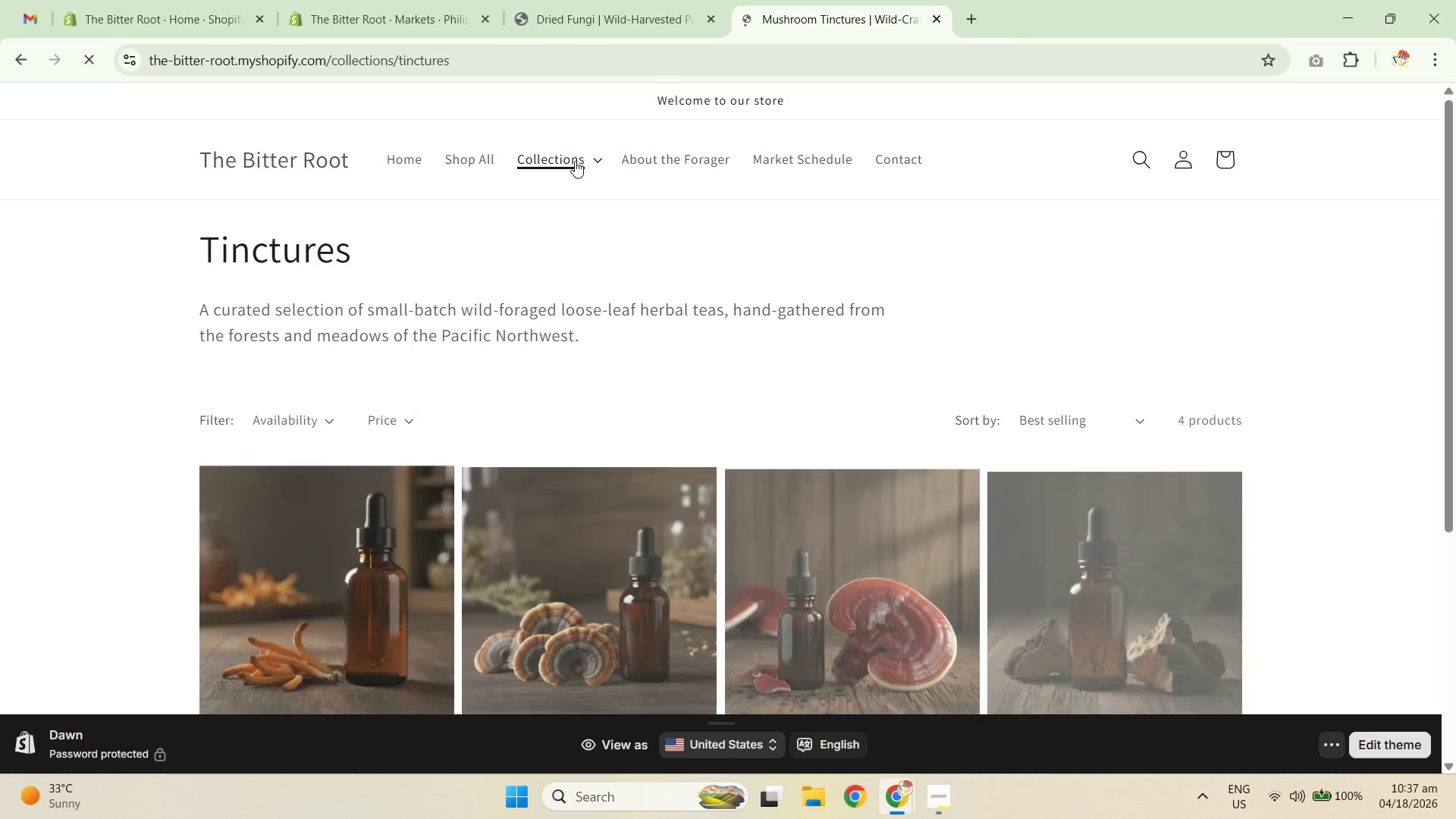 
left_click([554, 270])
 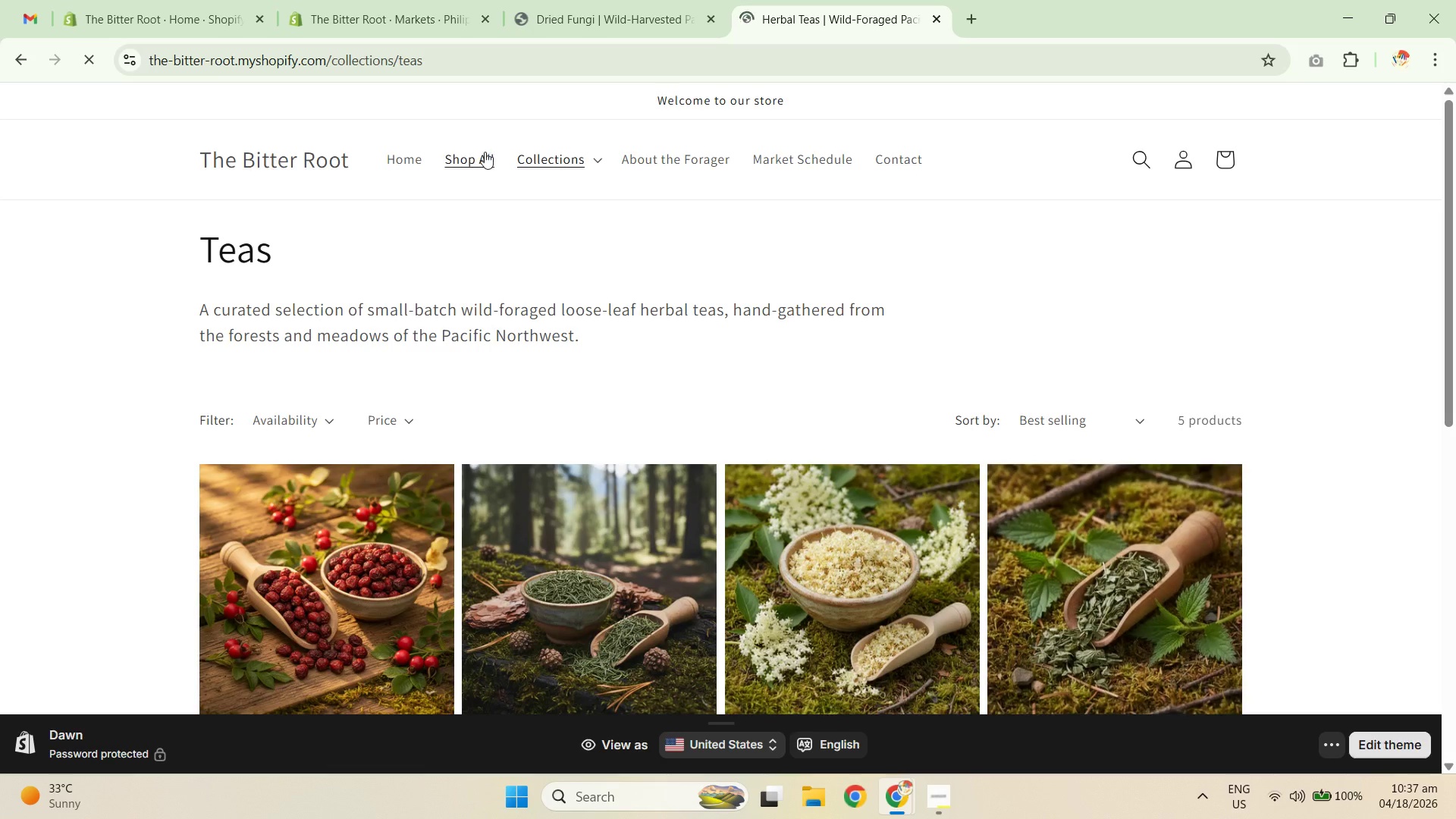 
left_click([401, 158])
 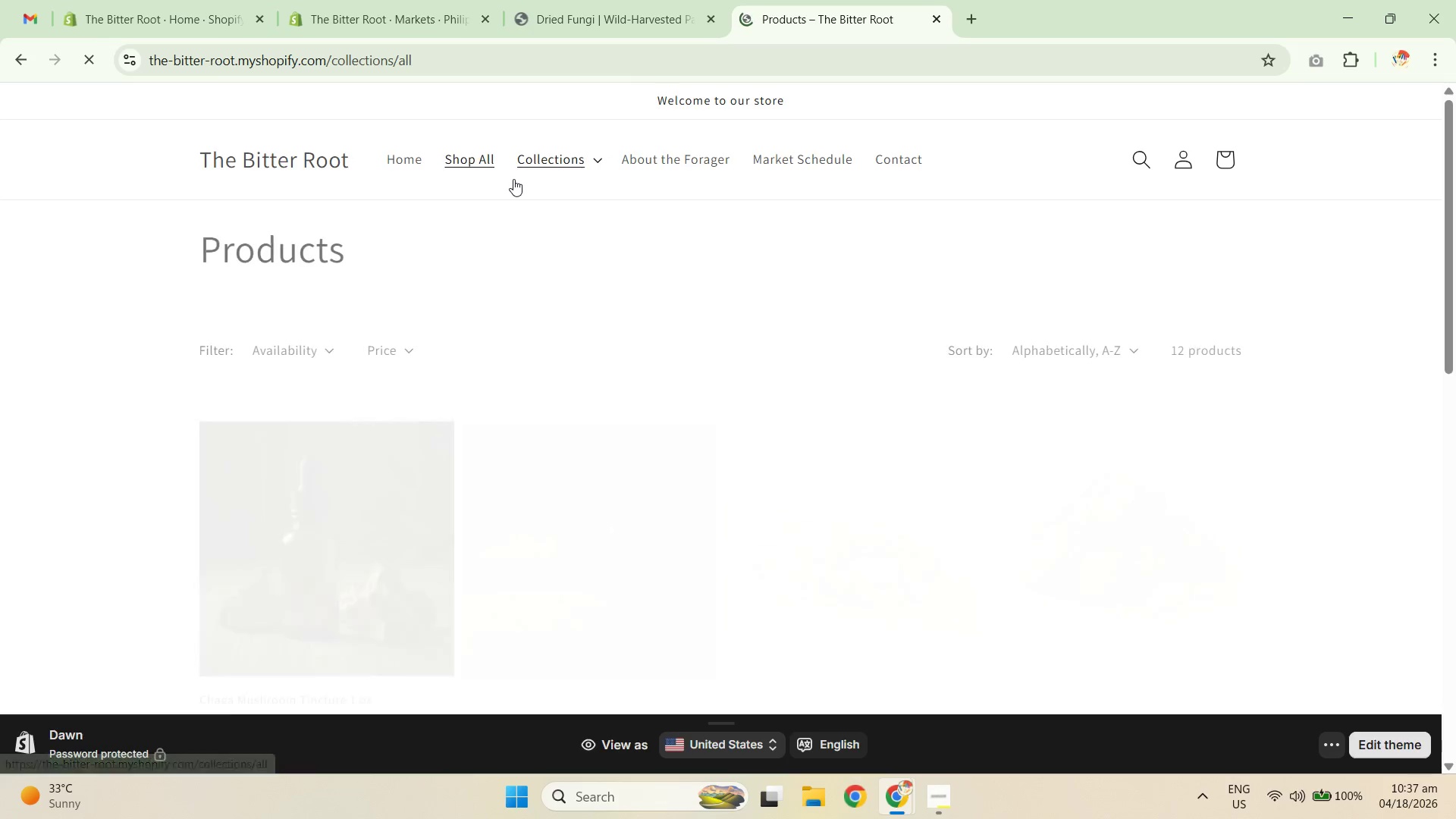 
scroll: coordinate [566, 446], scroll_direction: down, amount: 8.0
 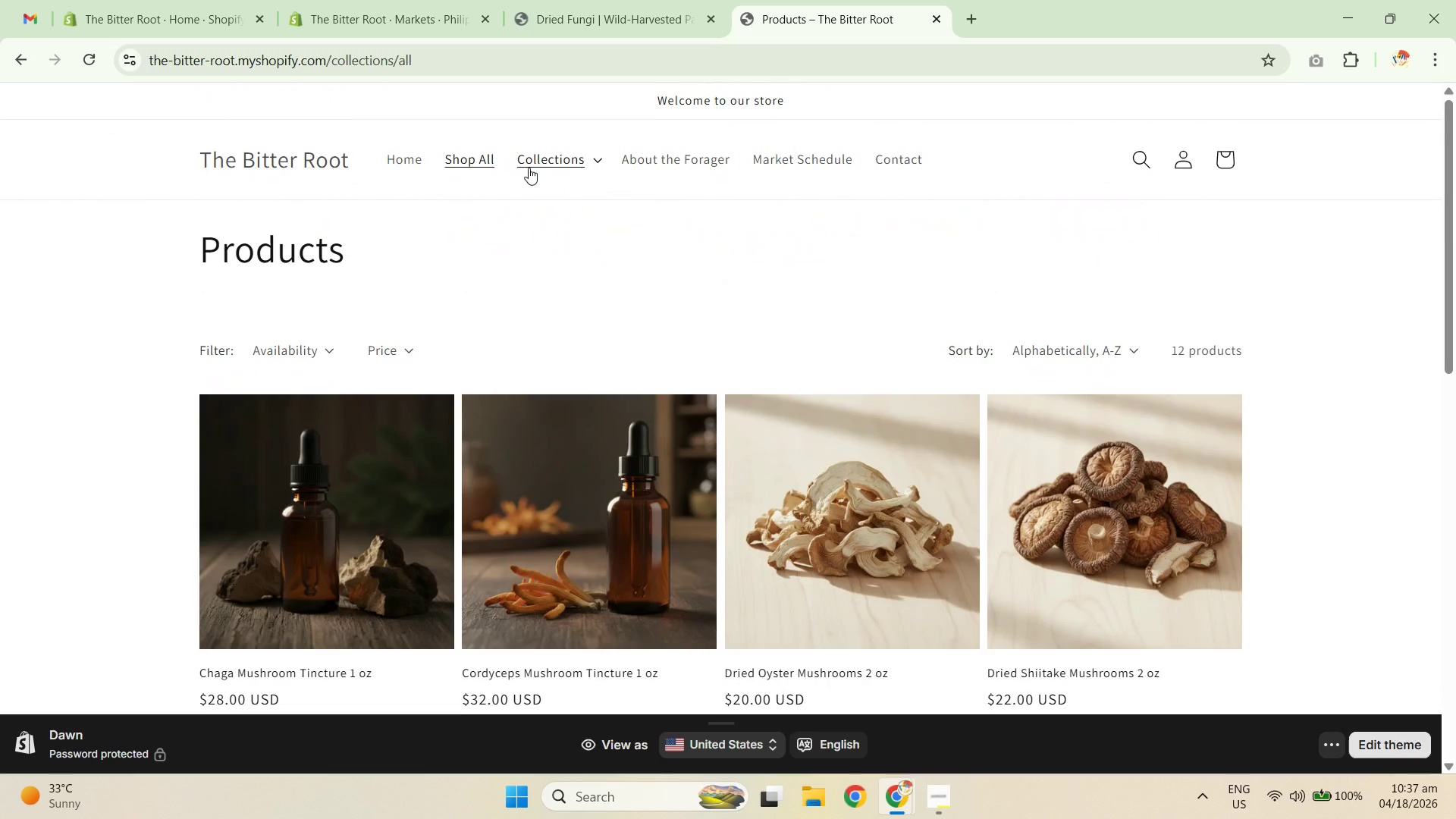 
left_click([554, 162])
 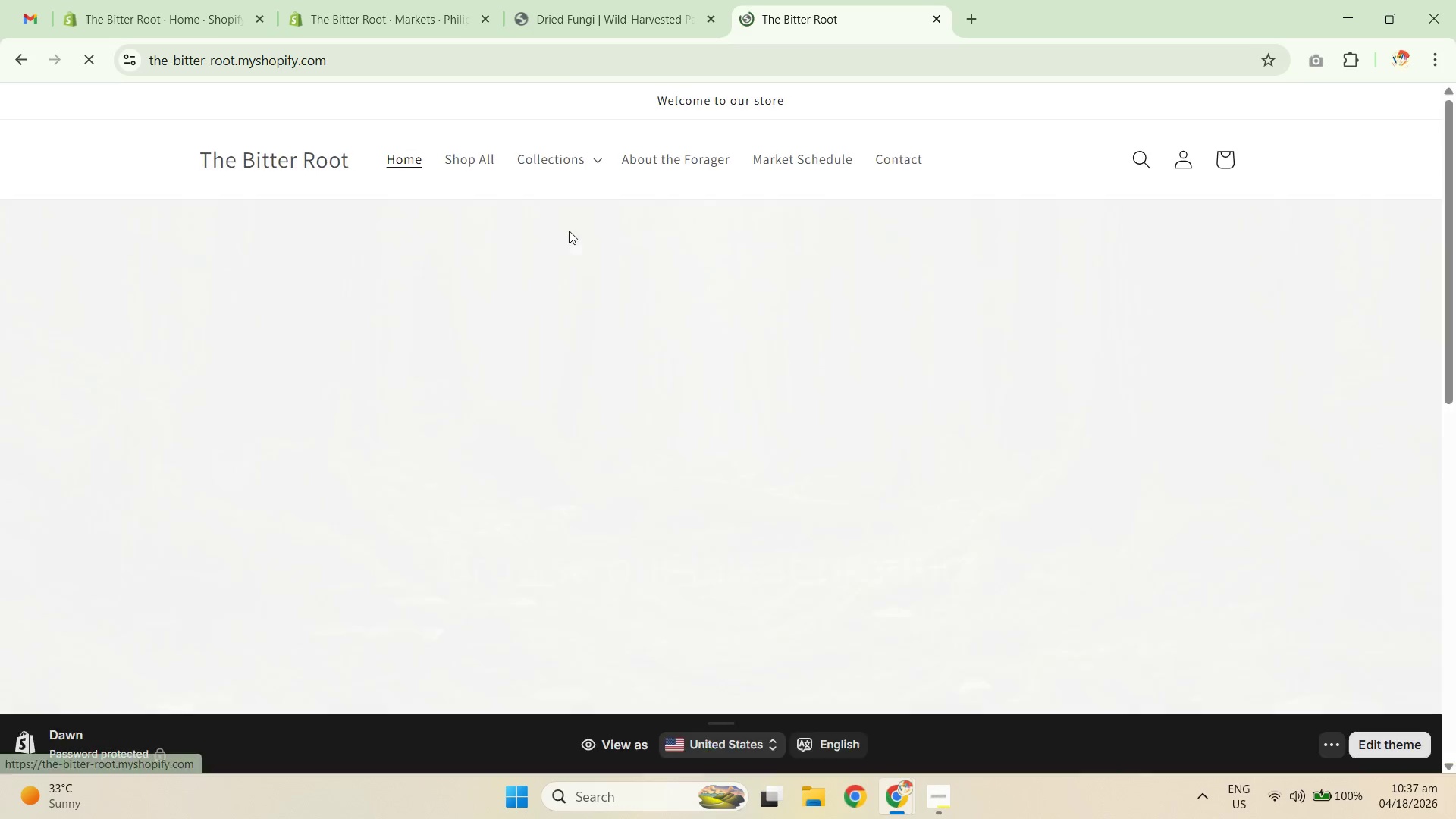 
scroll: coordinate [736, 419], scroll_direction: down, amount: 9.0
 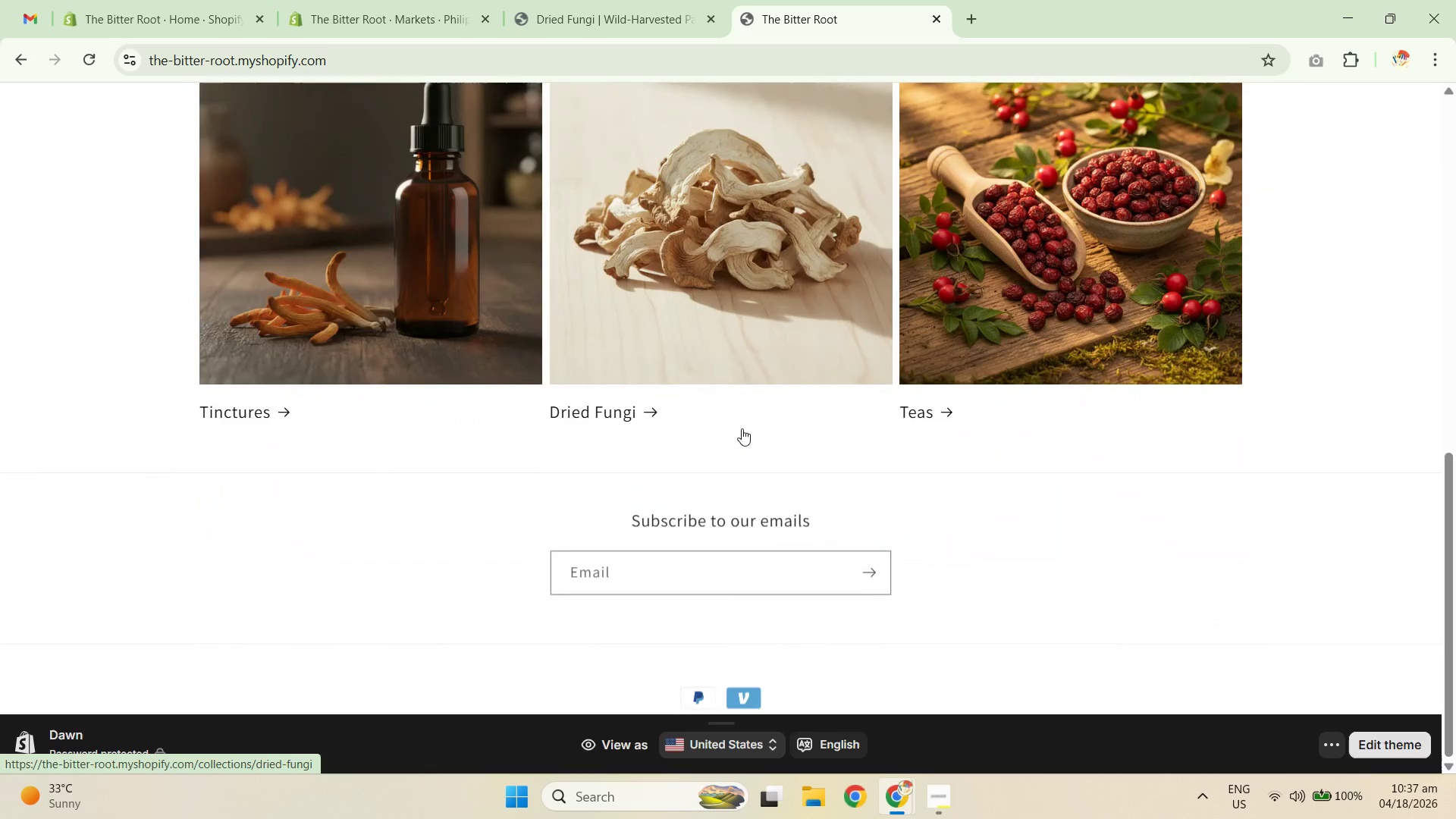 
scroll: coordinate [680, 157], scroll_direction: up, amount: 9.0
 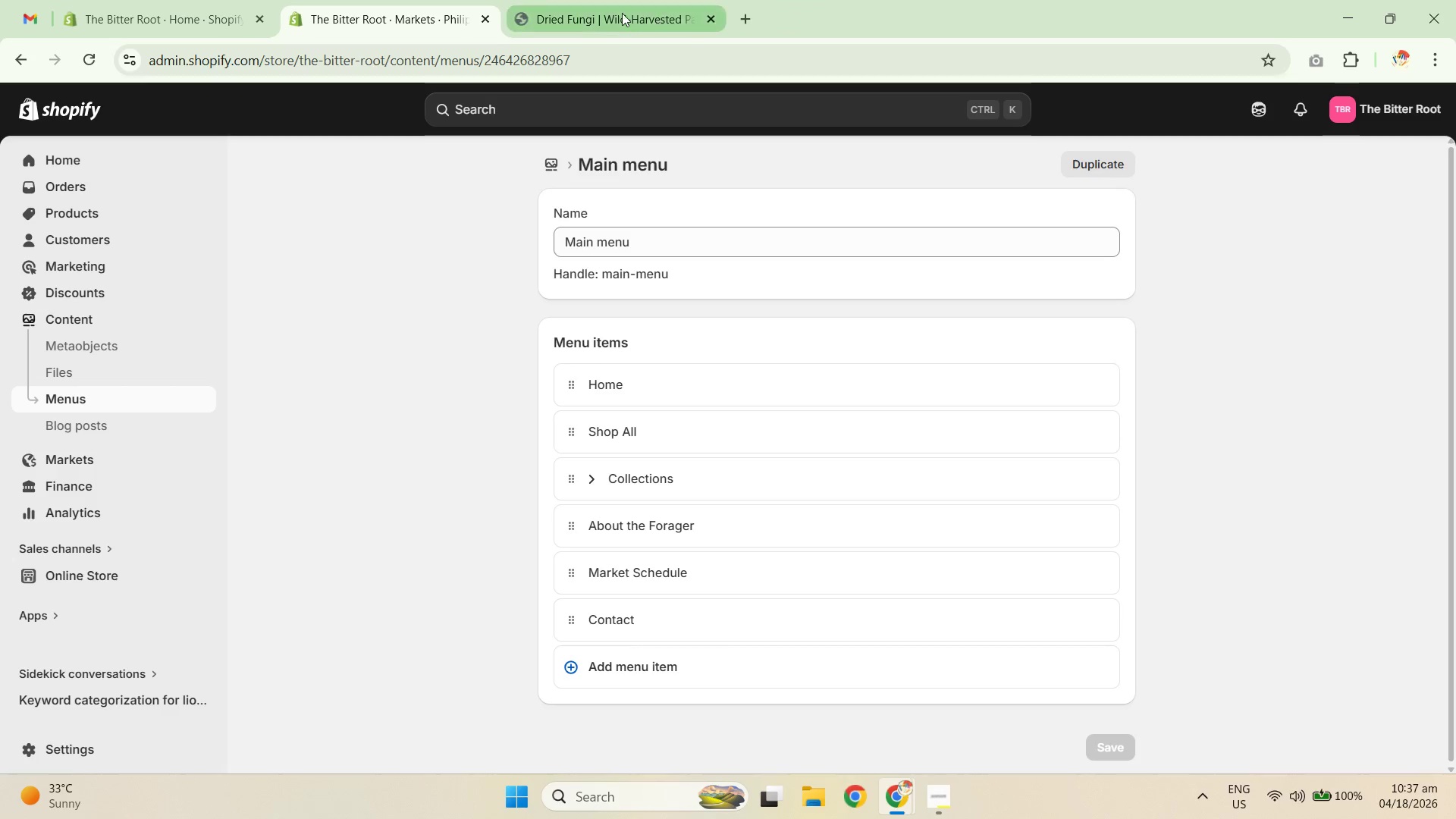 
left_click_drag(start_coordinate=[454, 6], to_coordinate=[450, 6])
 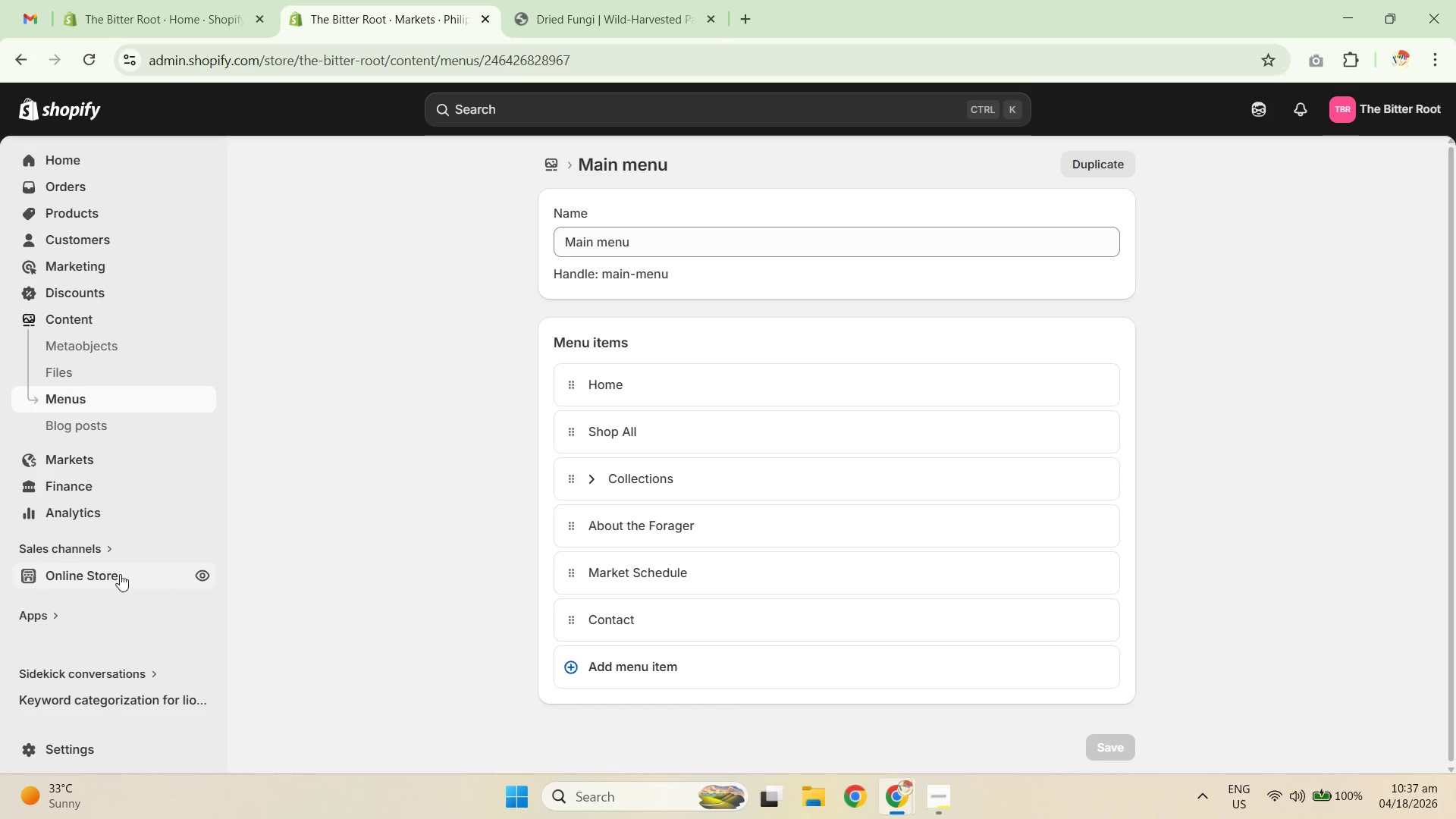 
left_click([121, 575])
 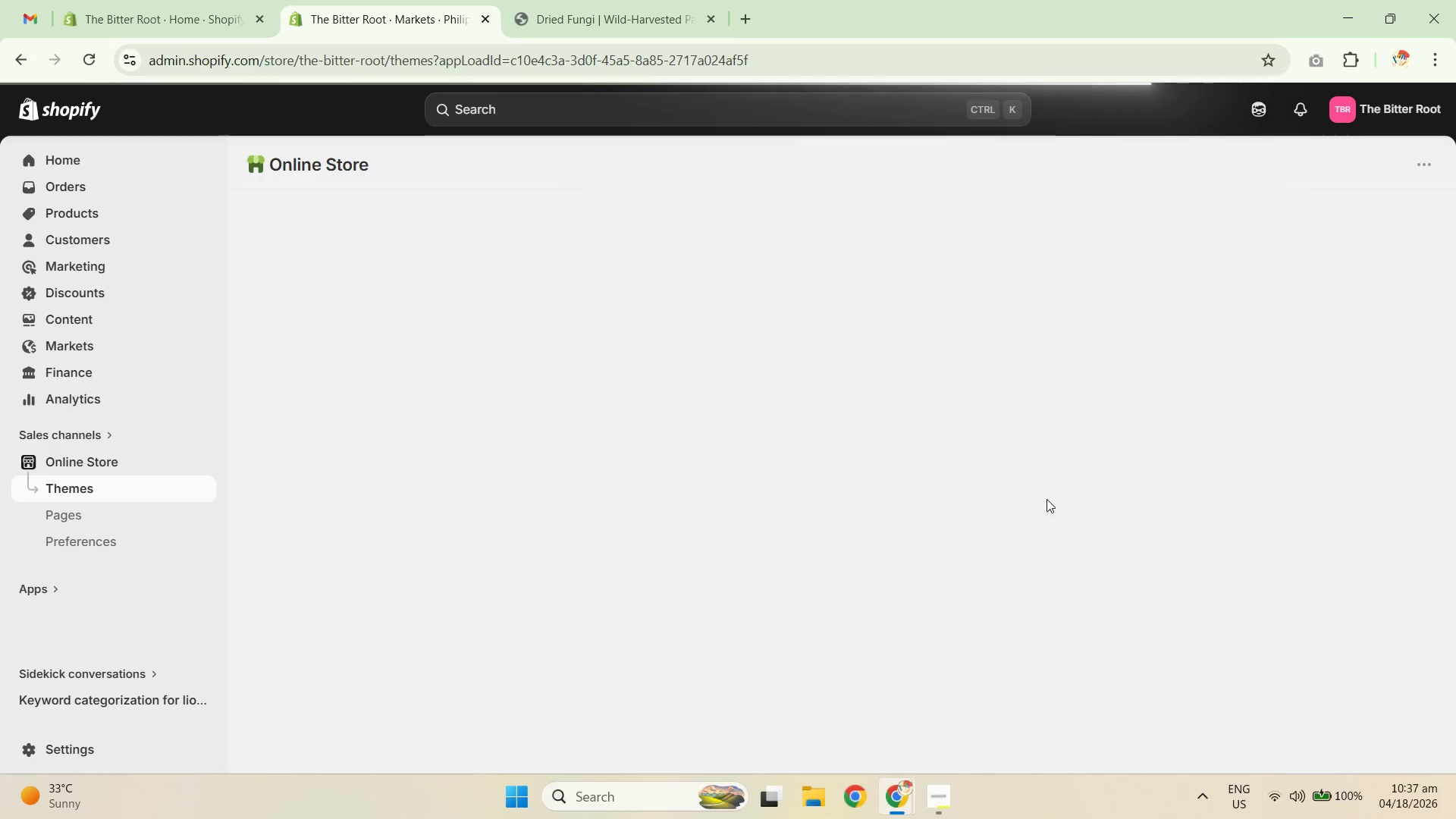 
left_click([1206, 645])
 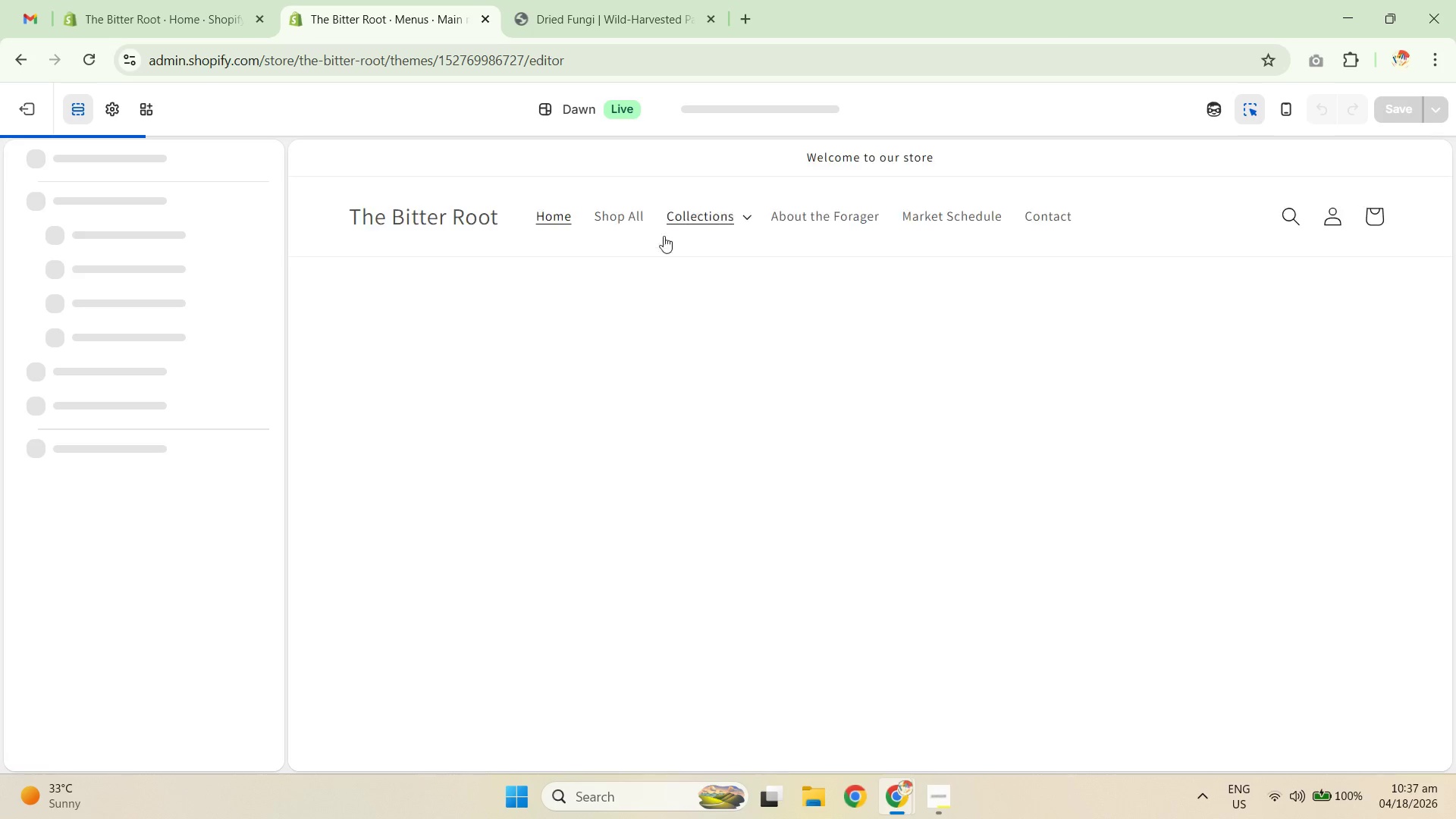 
scroll: coordinate [620, 503], scroll_direction: down, amount: 4.0
 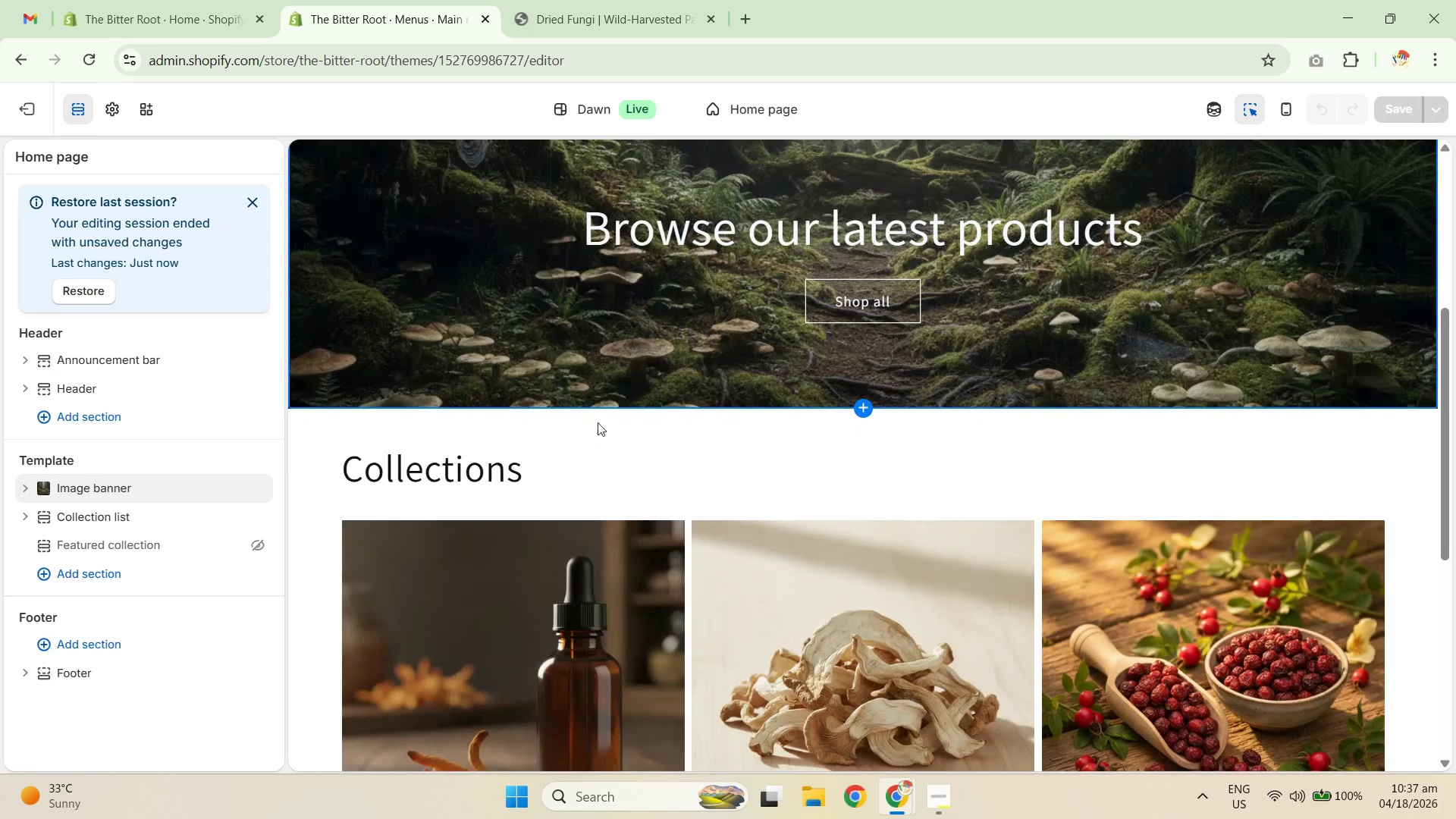 
left_click([636, 456])
 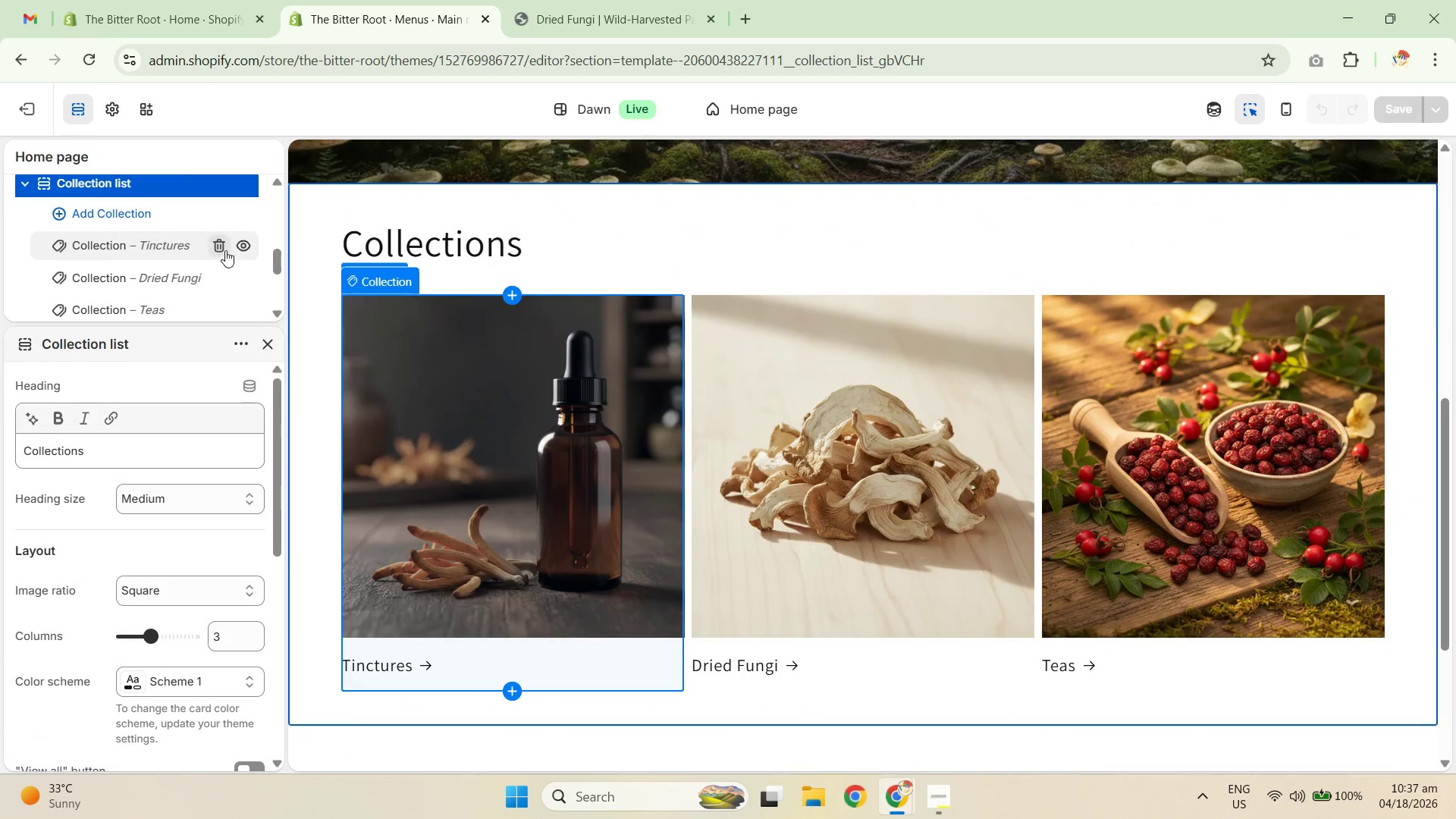 
scroll: coordinate [184, 257], scroll_direction: down, amount: 1.0
 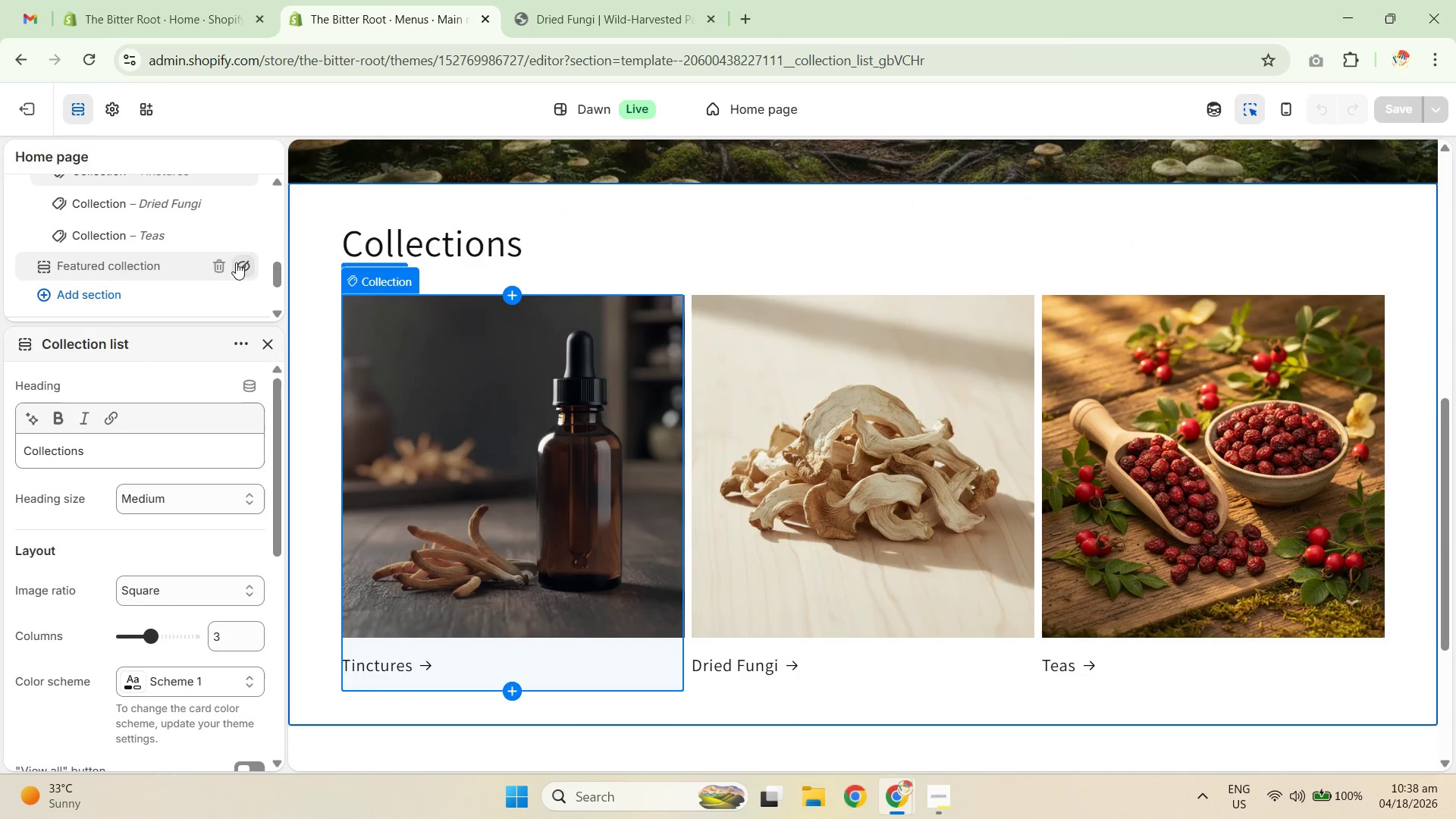 
left_click([239, 262])
 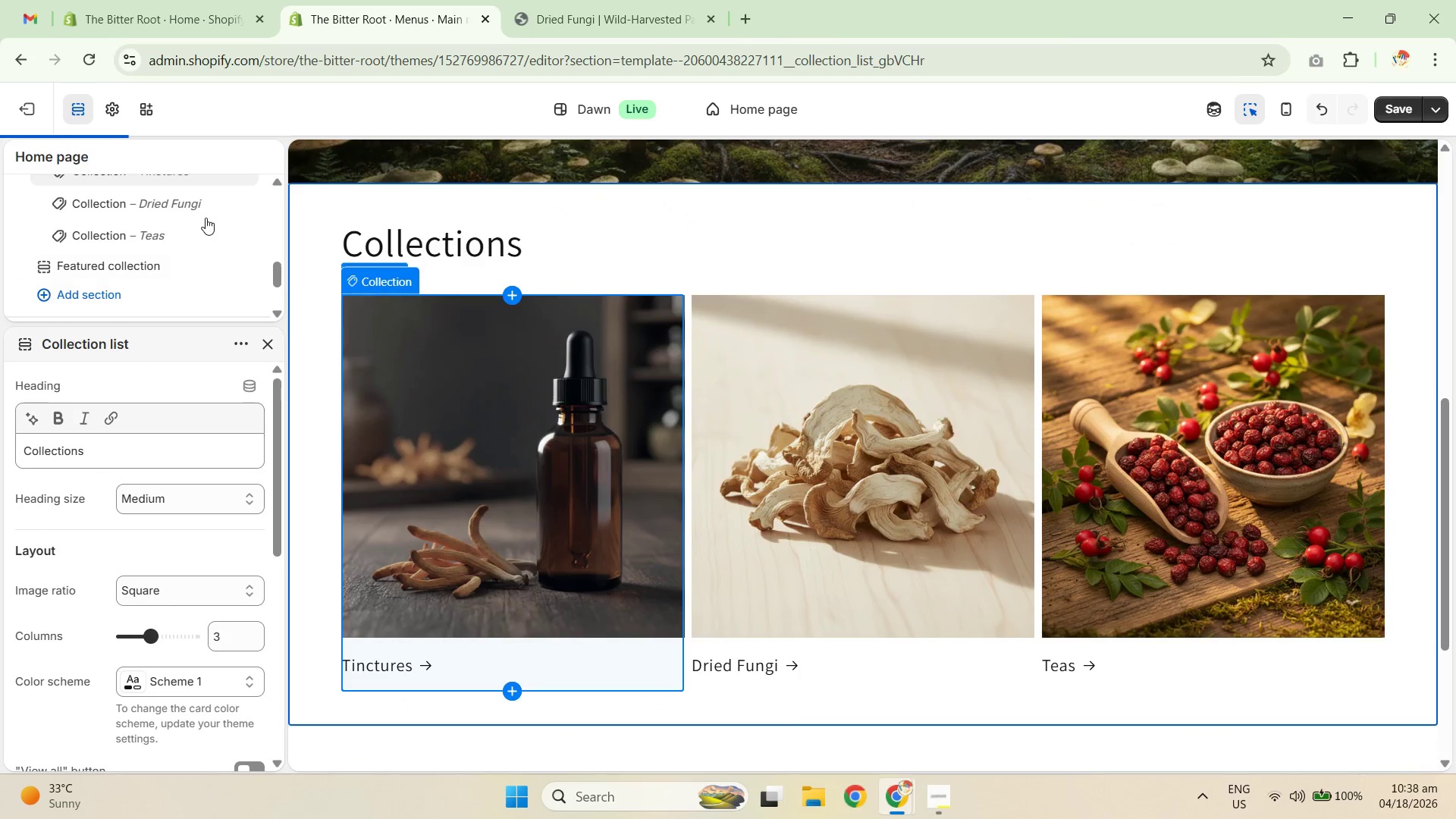 
scroll: coordinate [207, 218], scroll_direction: up, amount: 1.0
 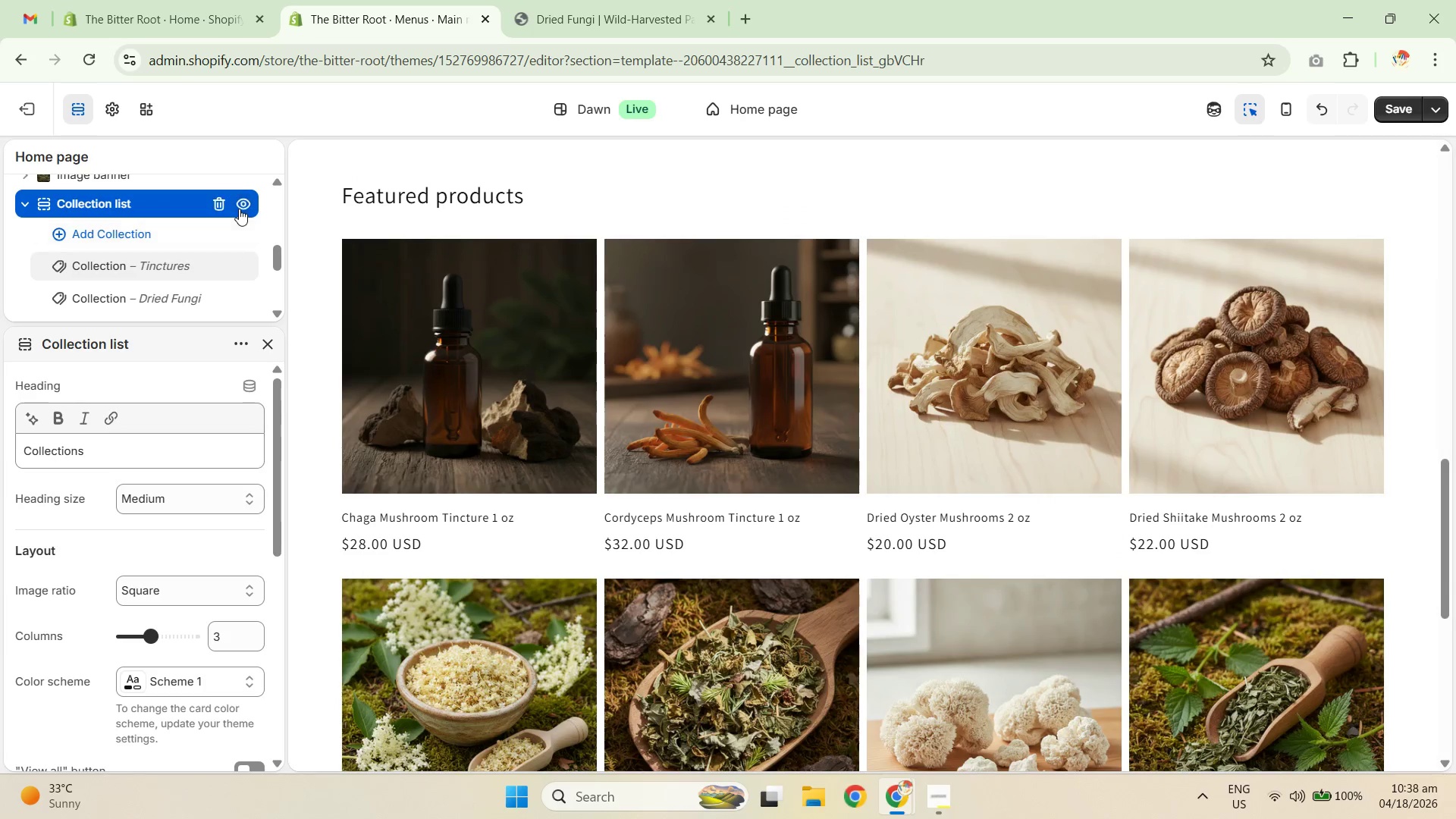 
left_click([240, 206])
 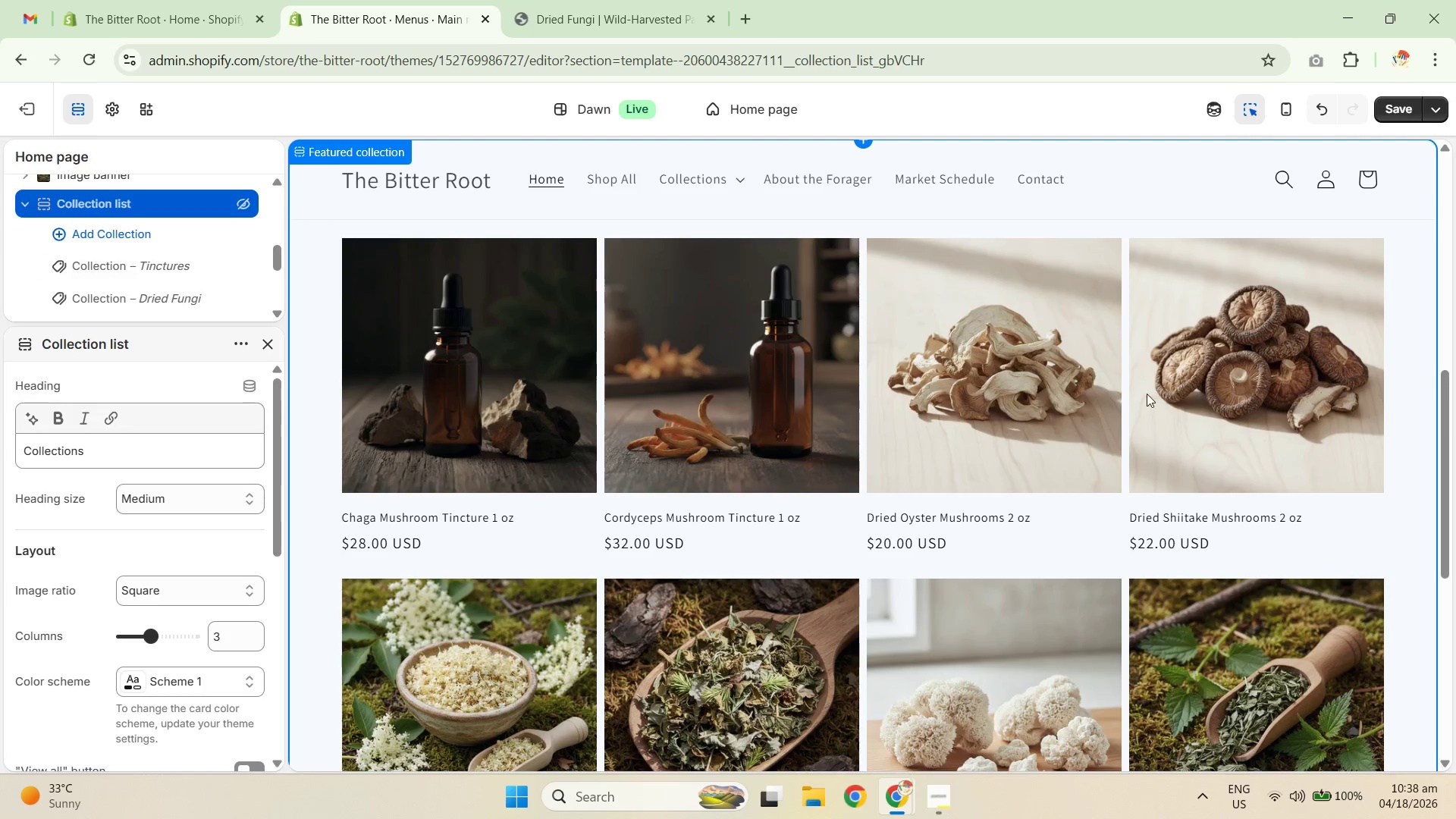 
scroll: coordinate [1291, 279], scroll_direction: up, amount: 4.0
 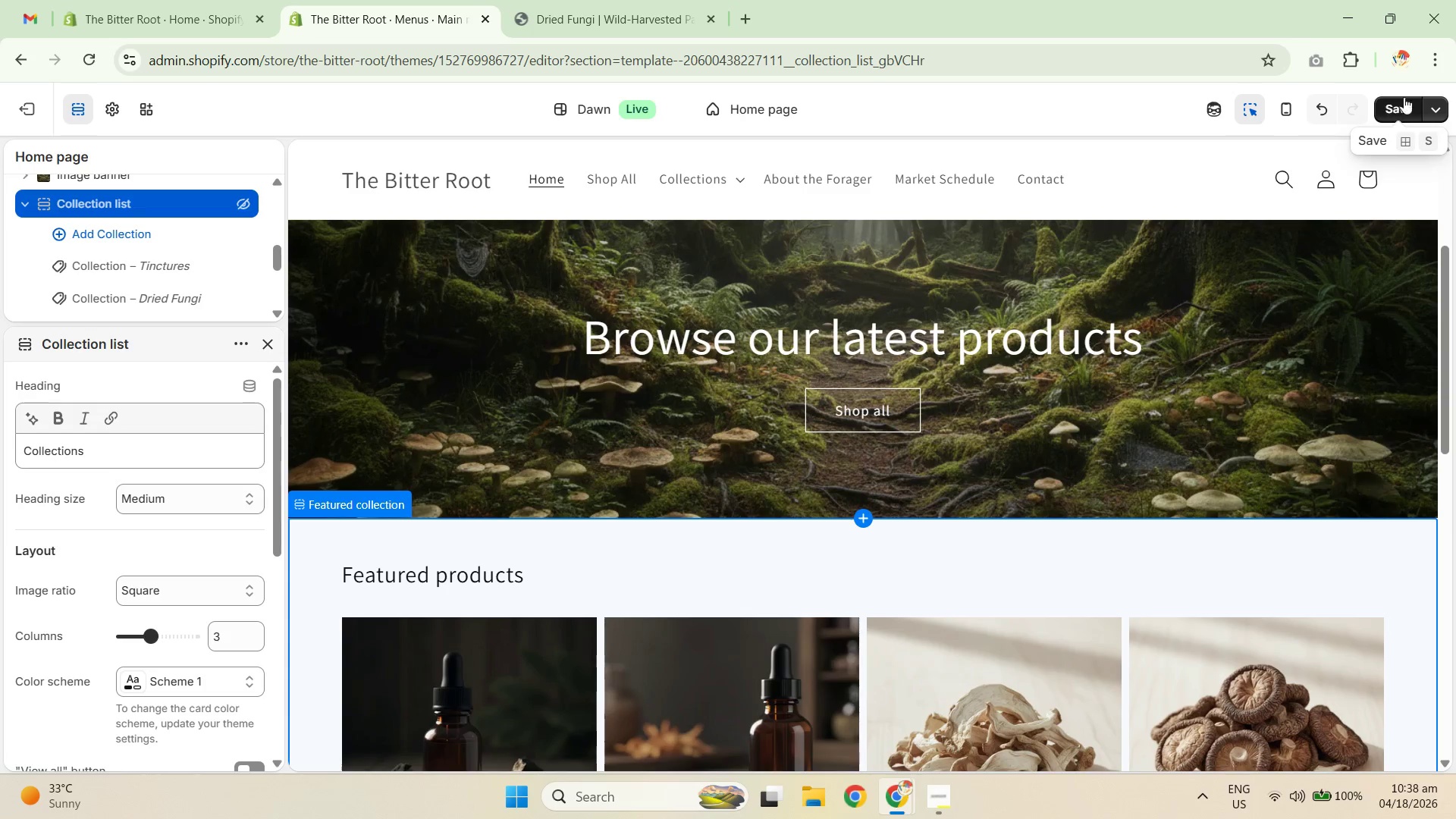 
left_click([1404, 96])